 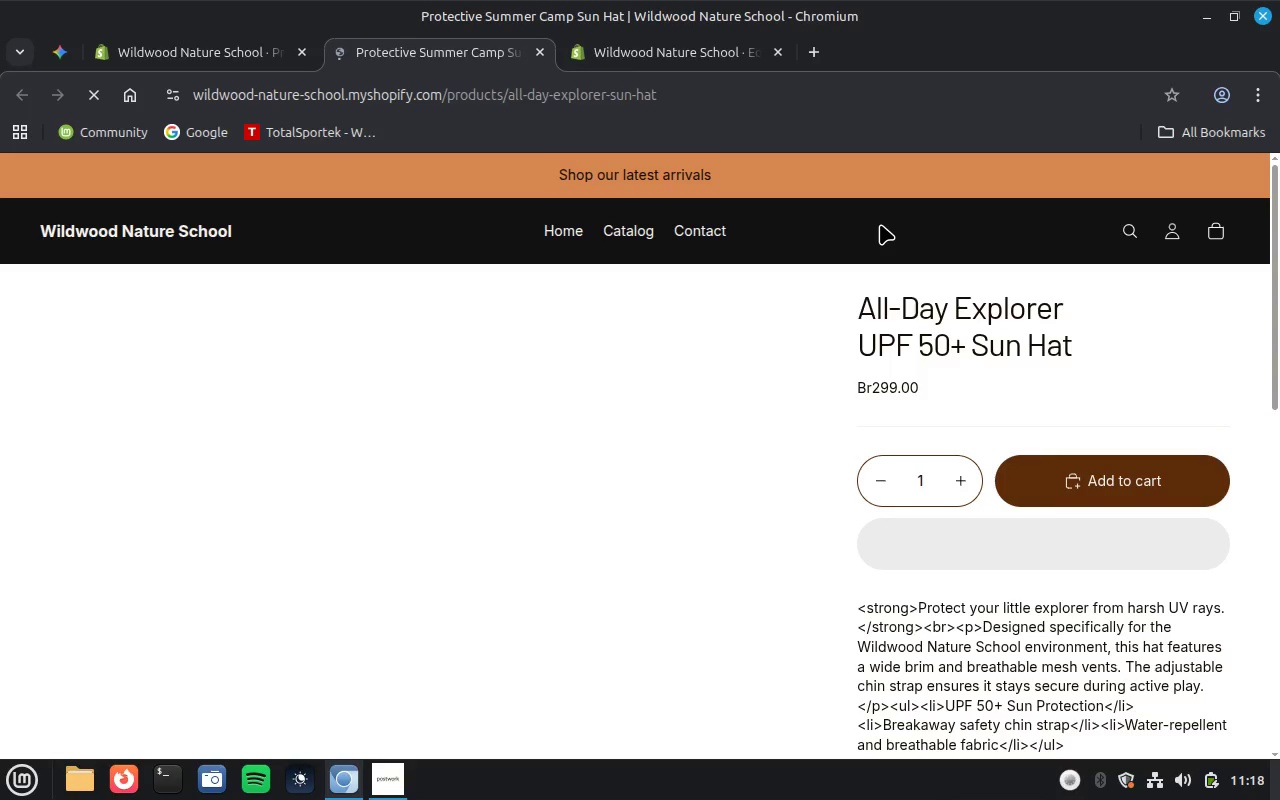 
scroll: coordinate [779, 431], scroll_direction: down, amount: 1.0
 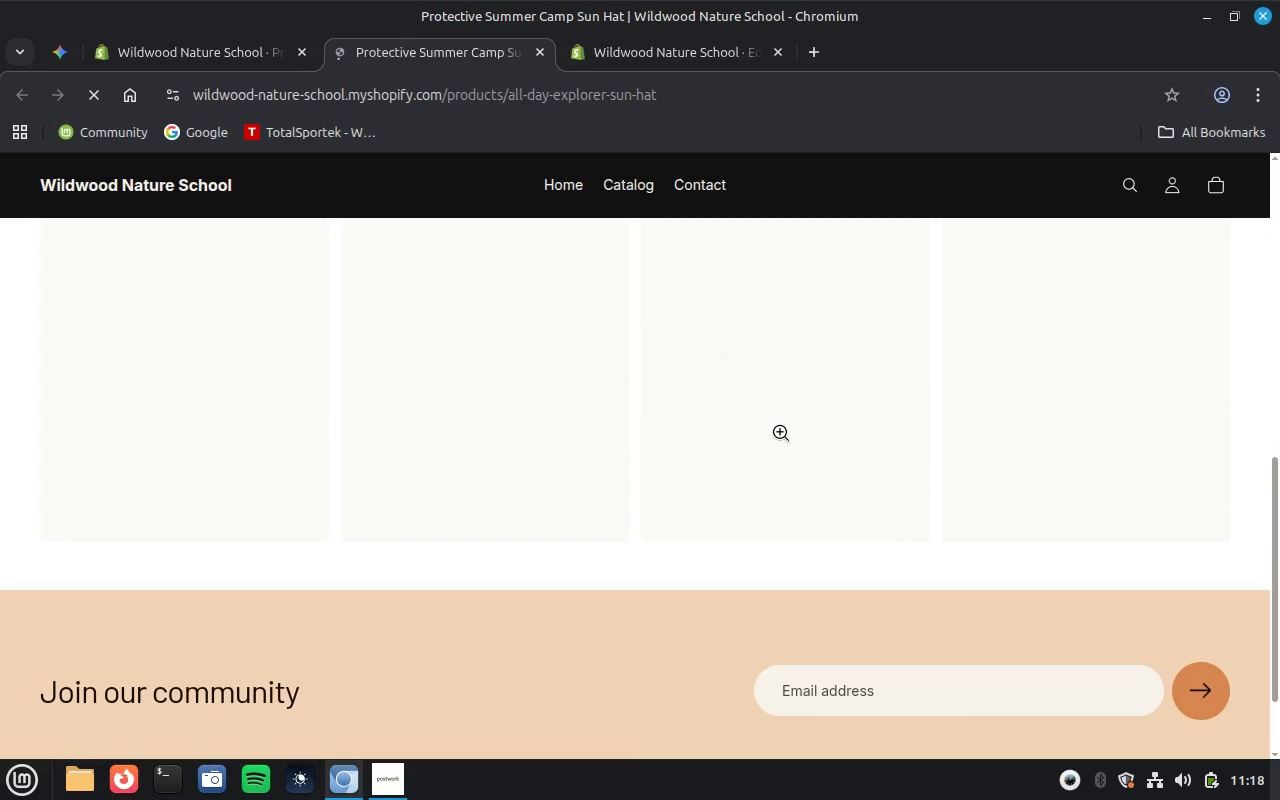 
scroll: coordinate [779, 431], scroll_direction: up, amount: 2.0
 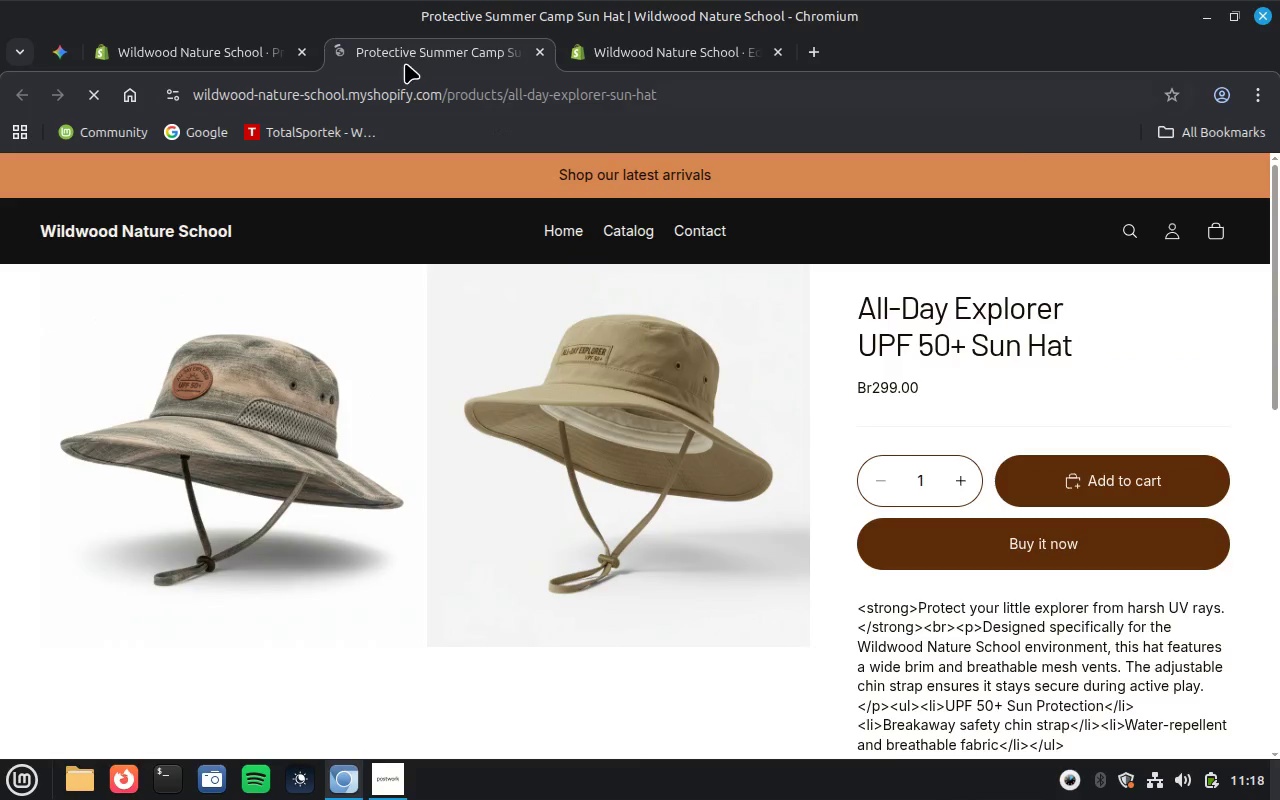 
mouse_move([248, 93])
 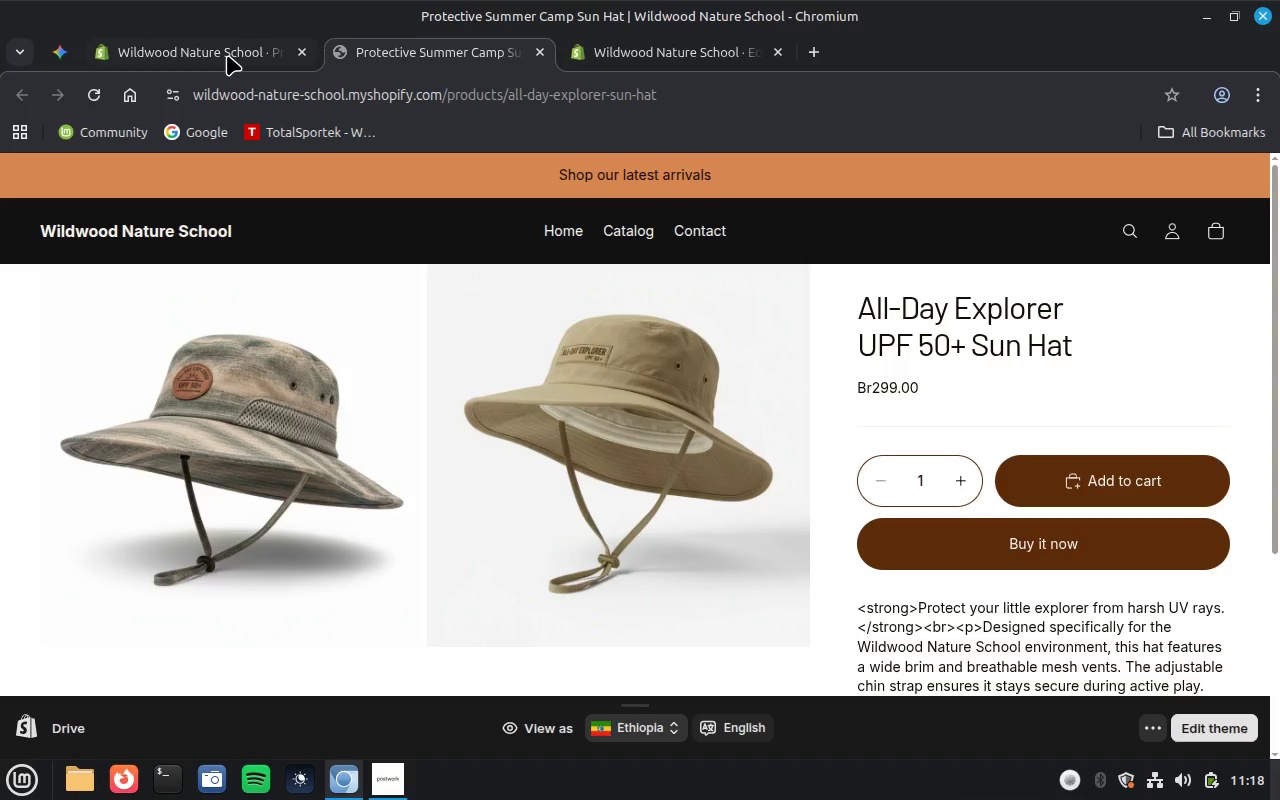 
left_click([227, 55])
 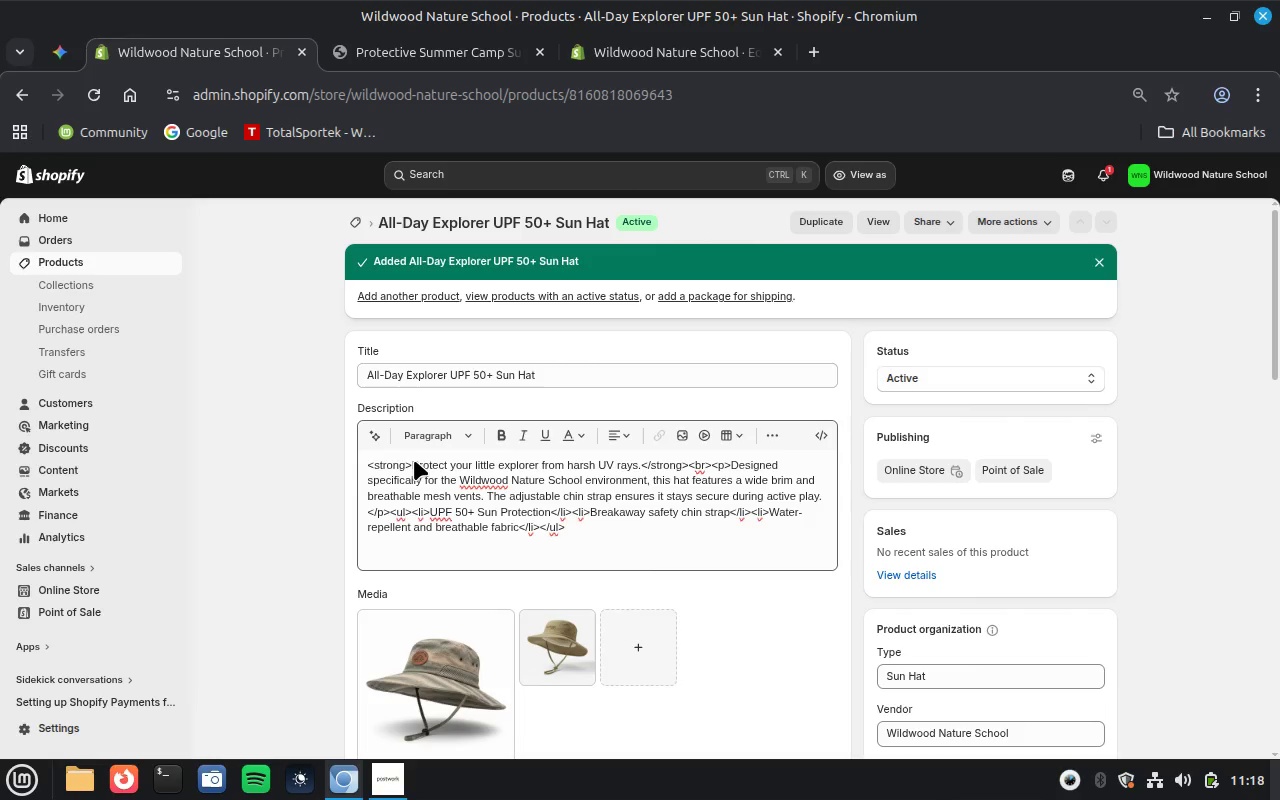 
left_click([414, 462])
 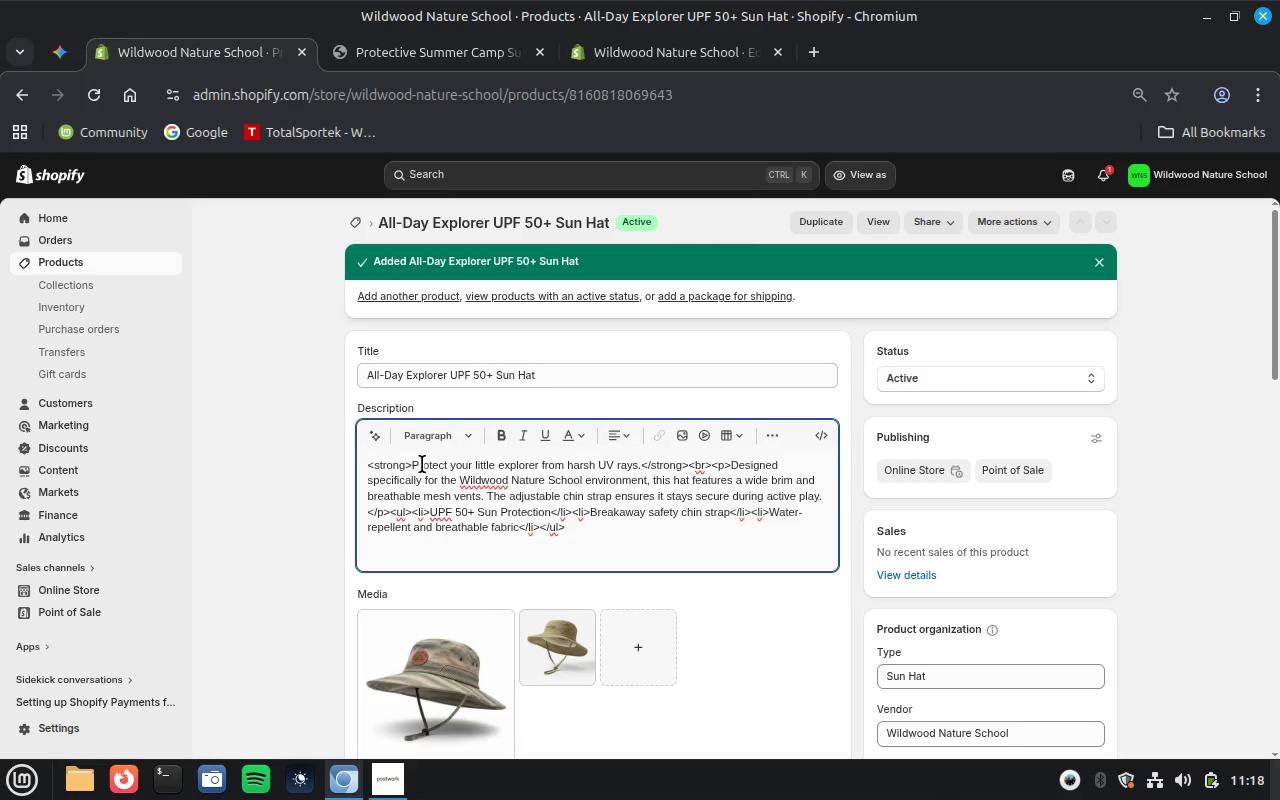 
wait(6.46)
 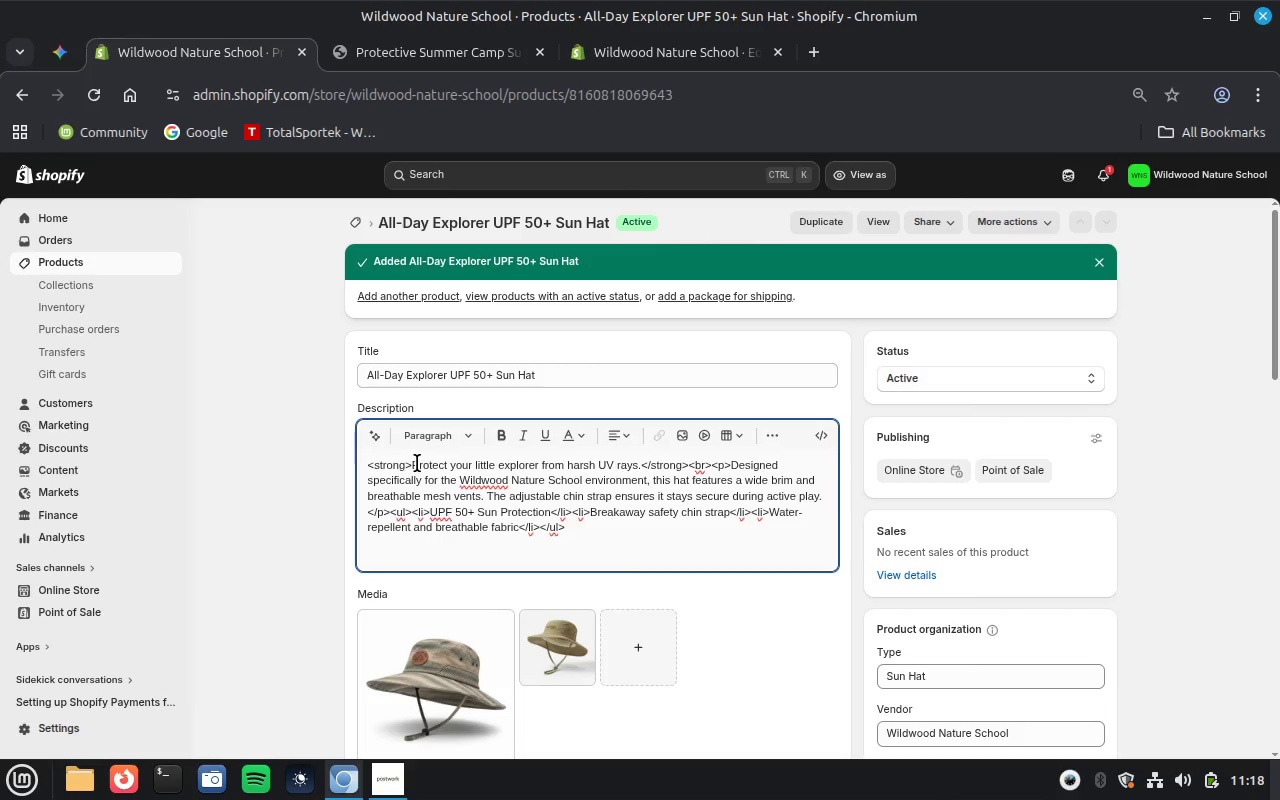 
left_click_drag(start_coordinate=[411, 465], to_coordinate=[352, 462])
 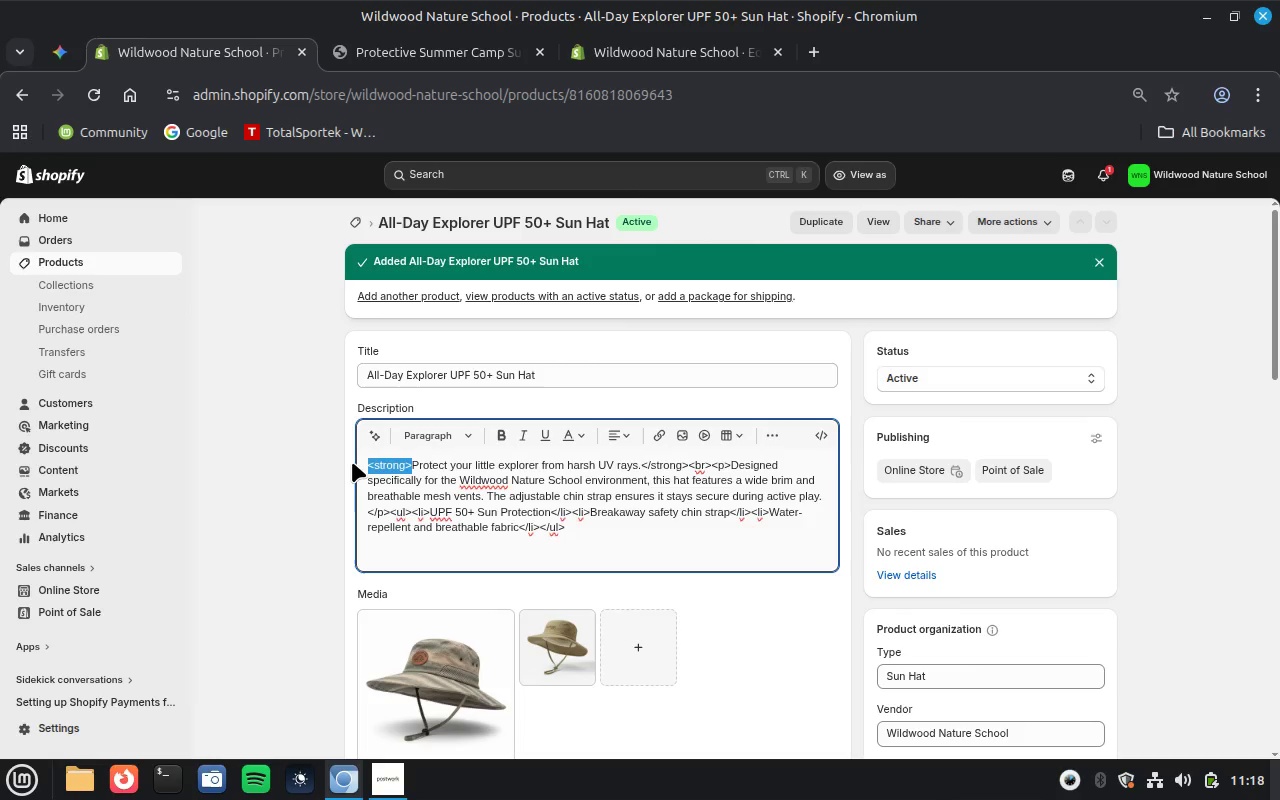 
key(Backspace)
 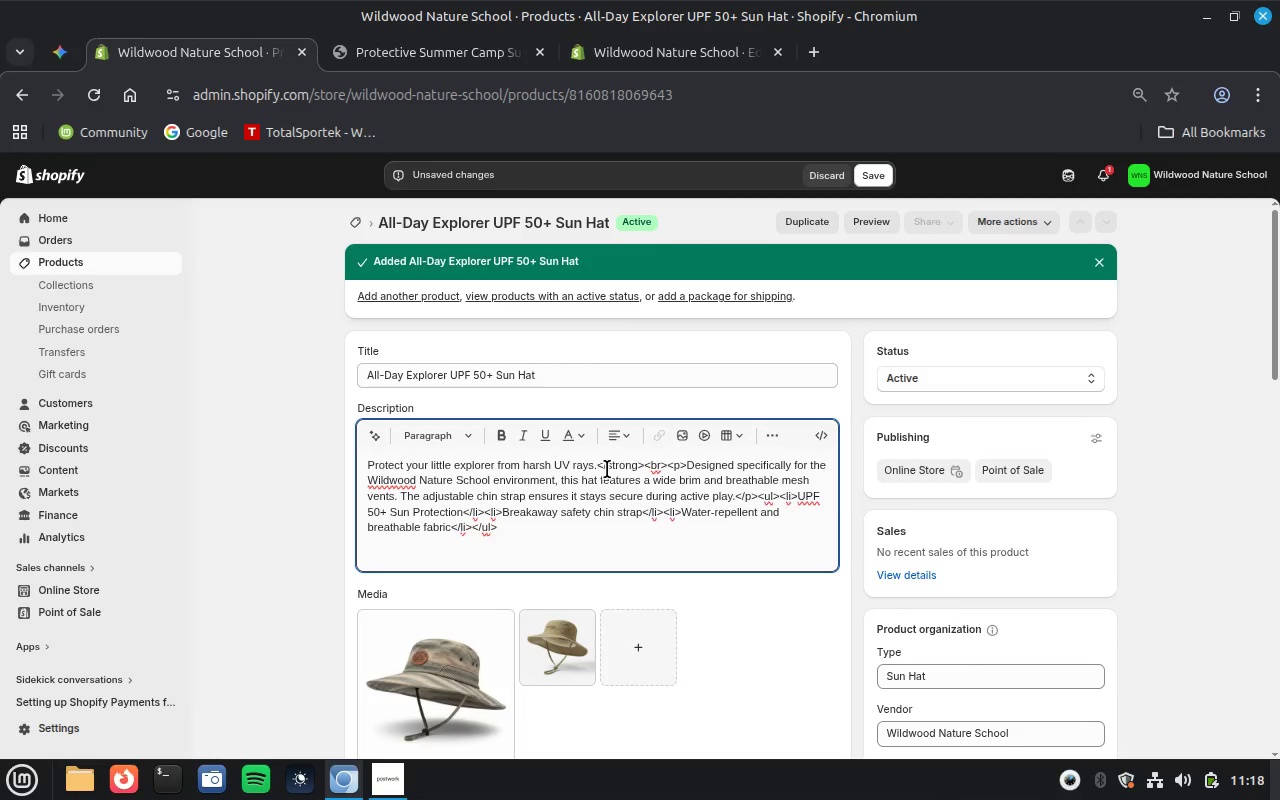 
wait(5.46)
 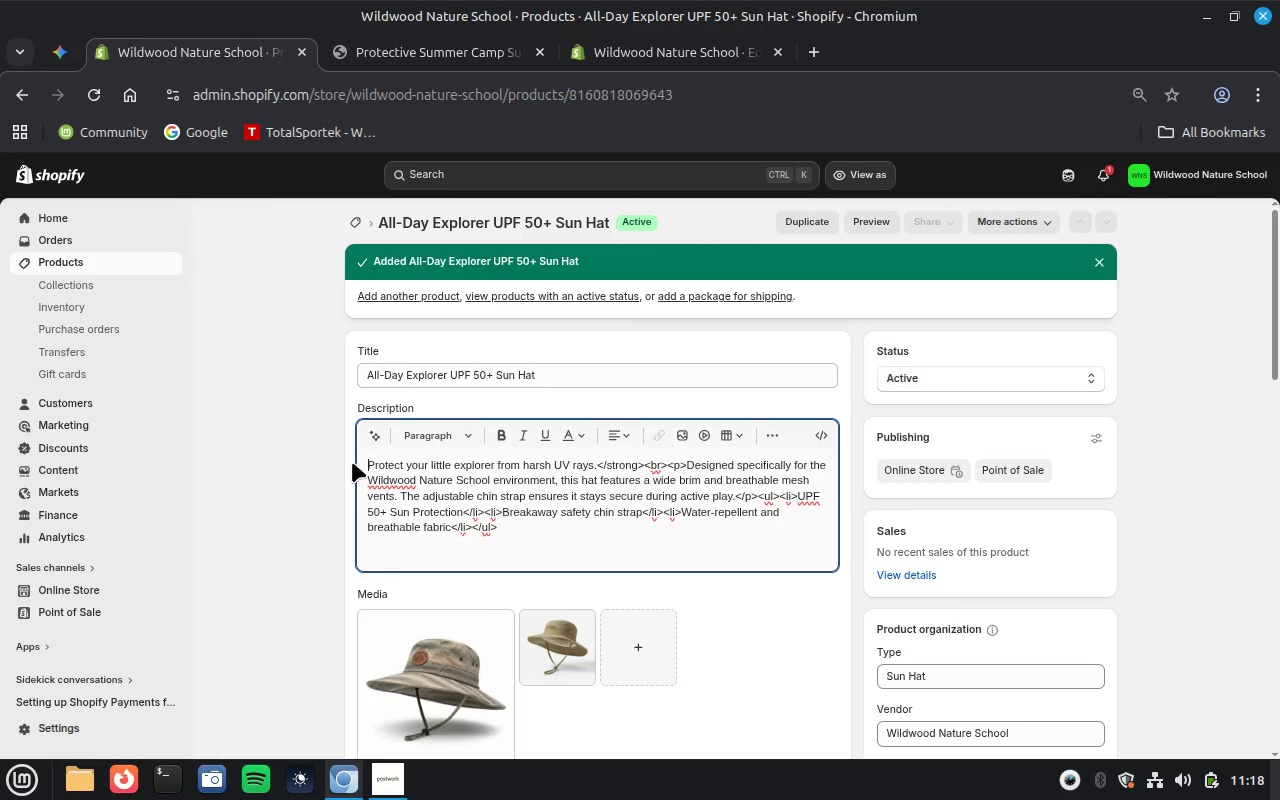 
left_click_drag(start_coordinate=[598, 465], to_coordinate=[687, 461])
 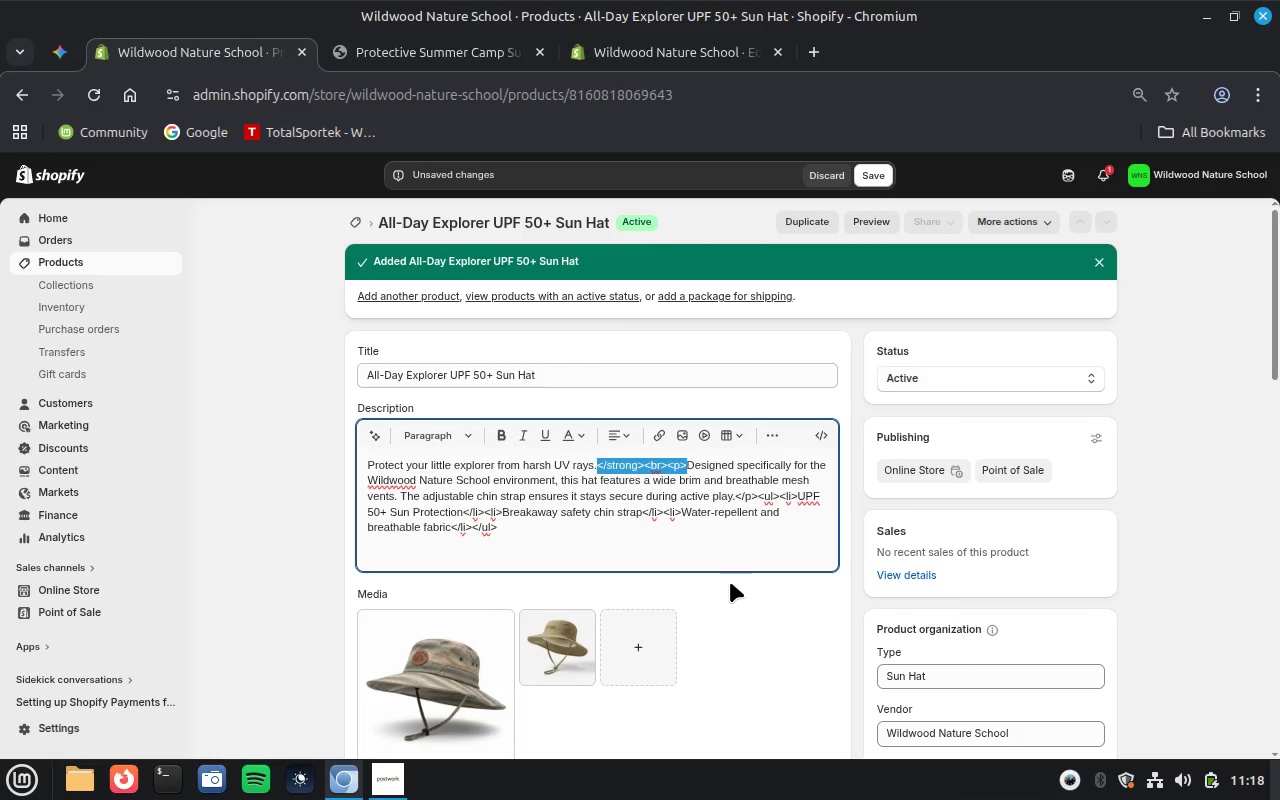 
key(Backspace)
 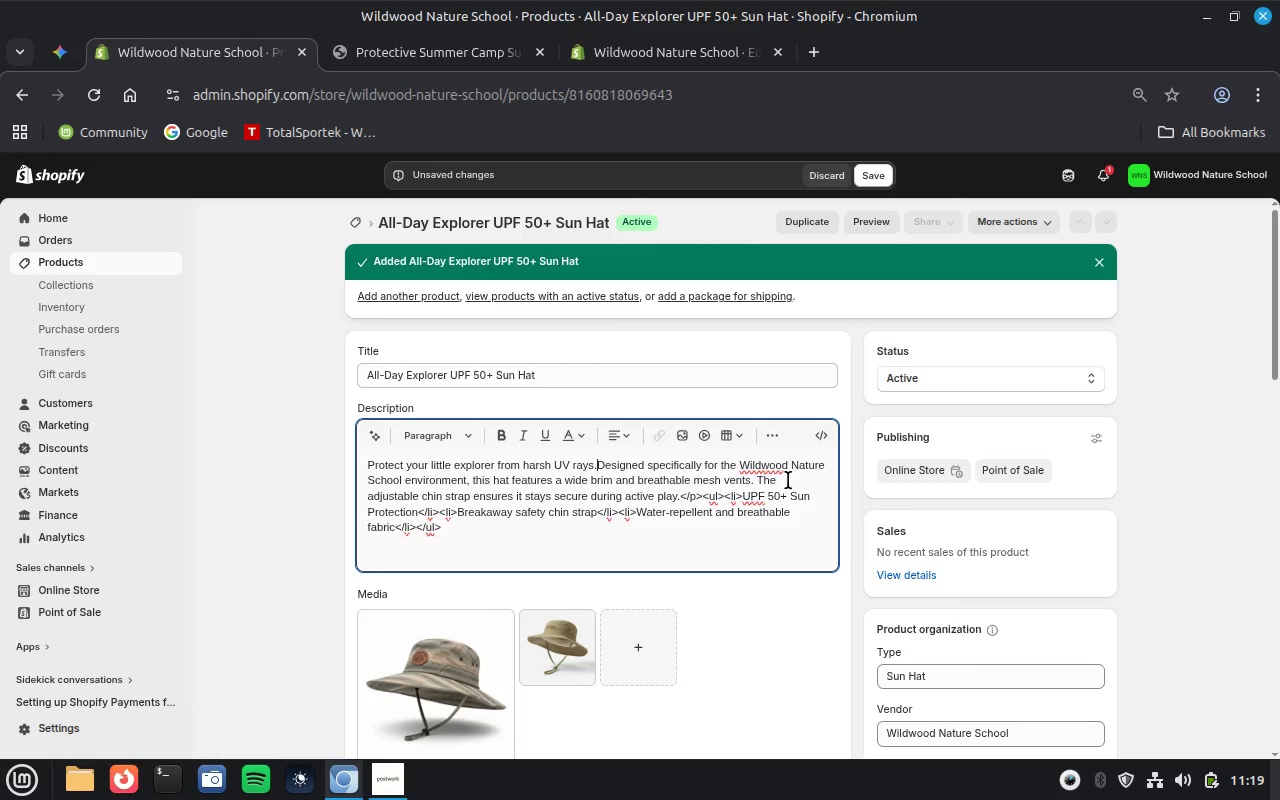 
wait(33.64)
 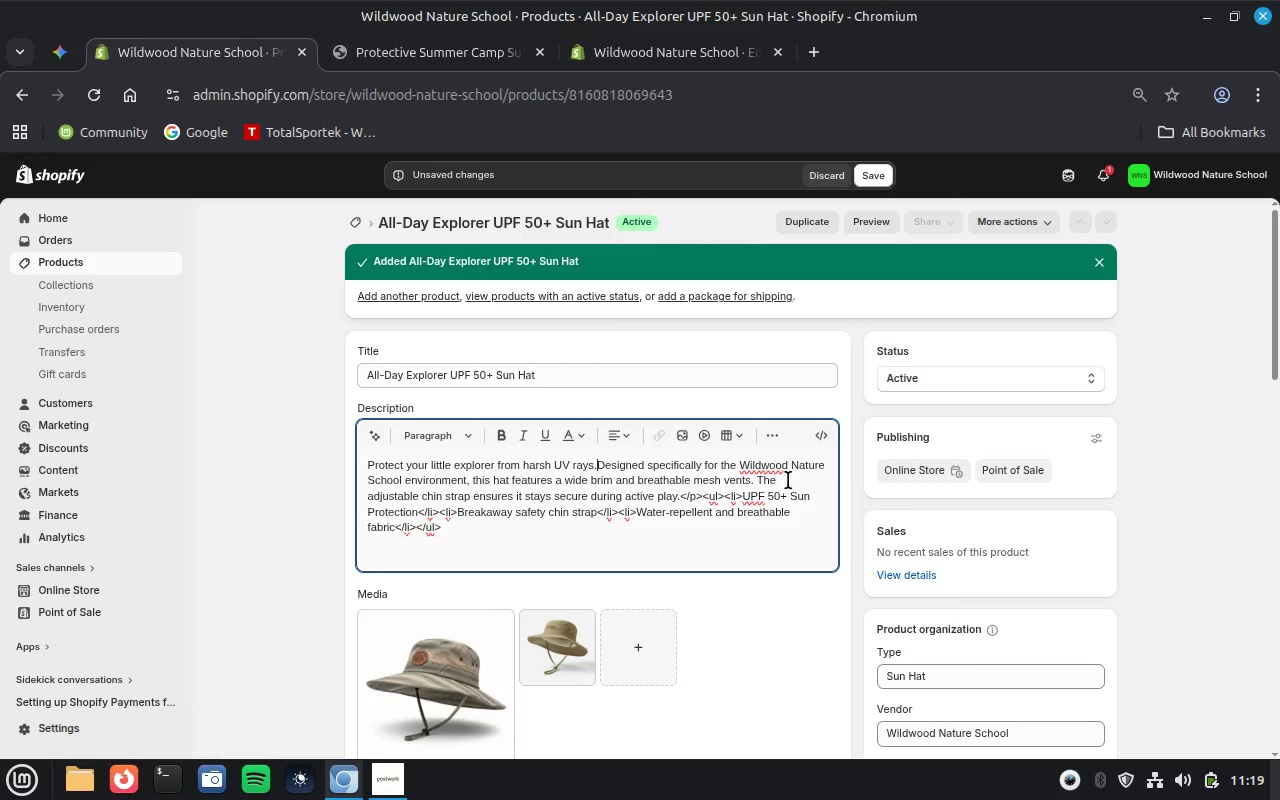 
left_click_drag(start_coordinate=[680, 497], to_coordinate=[743, 496])
 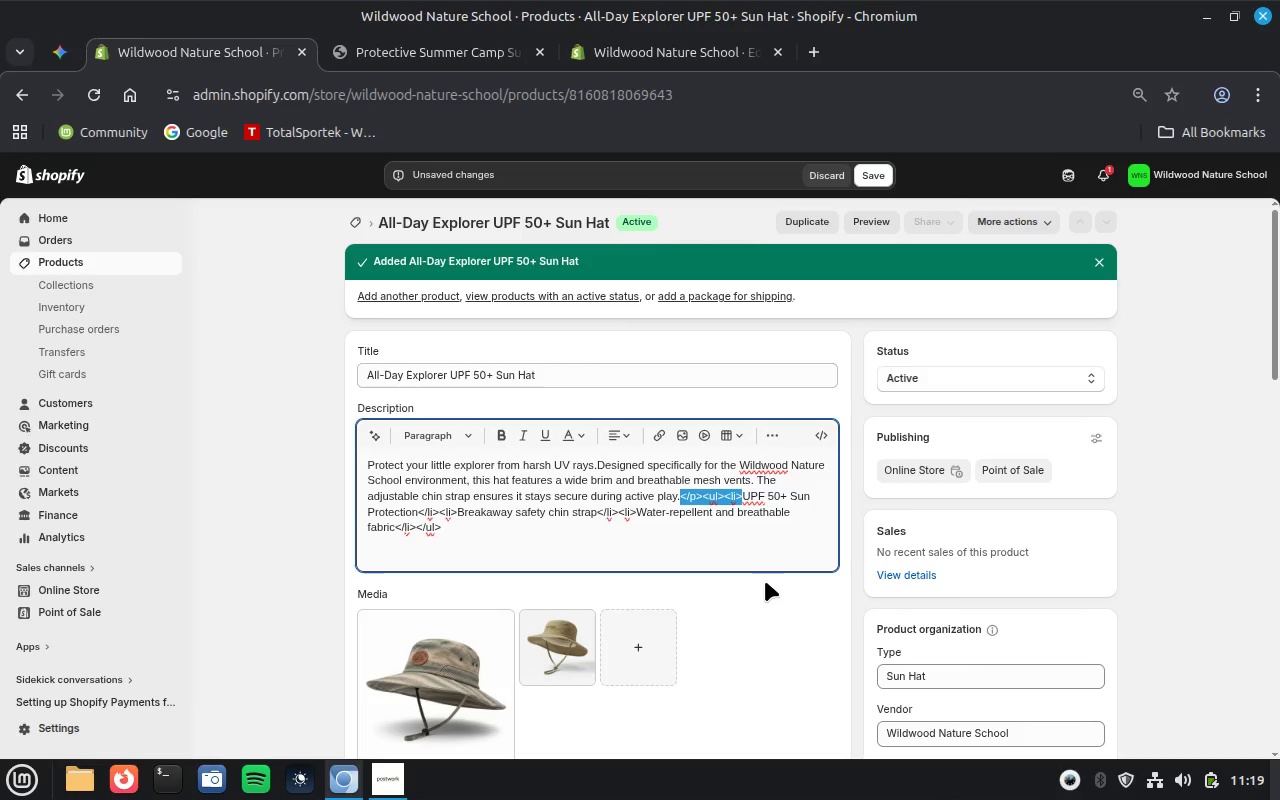 
key(Backspace)
 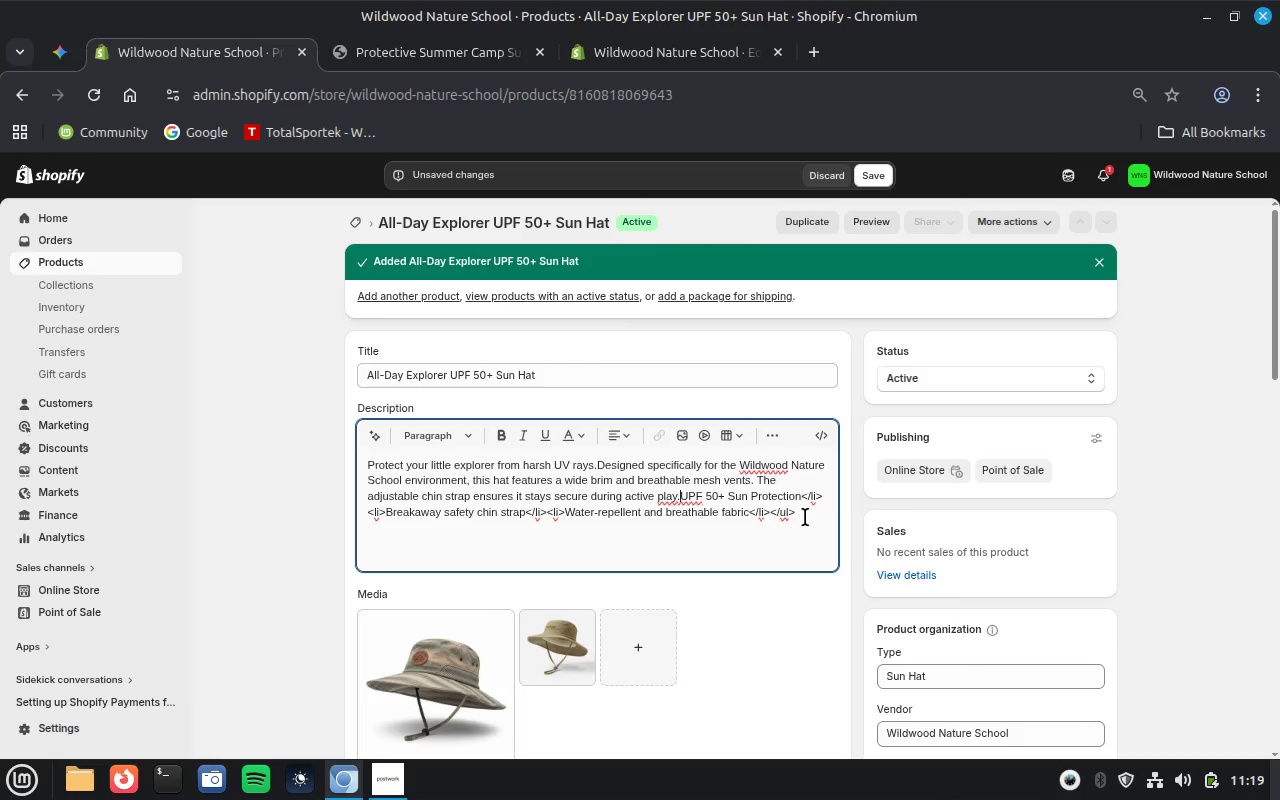 
wait(9.93)
 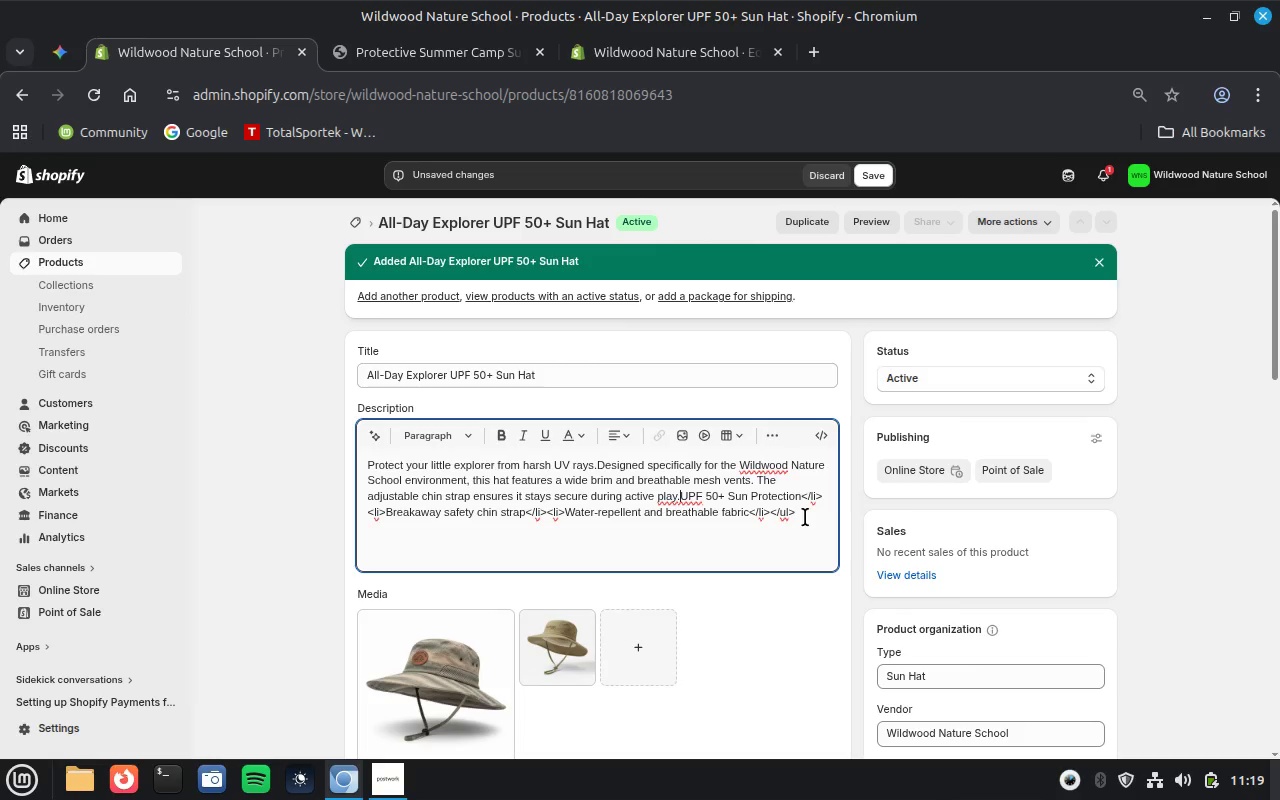 
left_click_drag(start_coordinate=[801, 495], to_coordinate=[824, 498])
 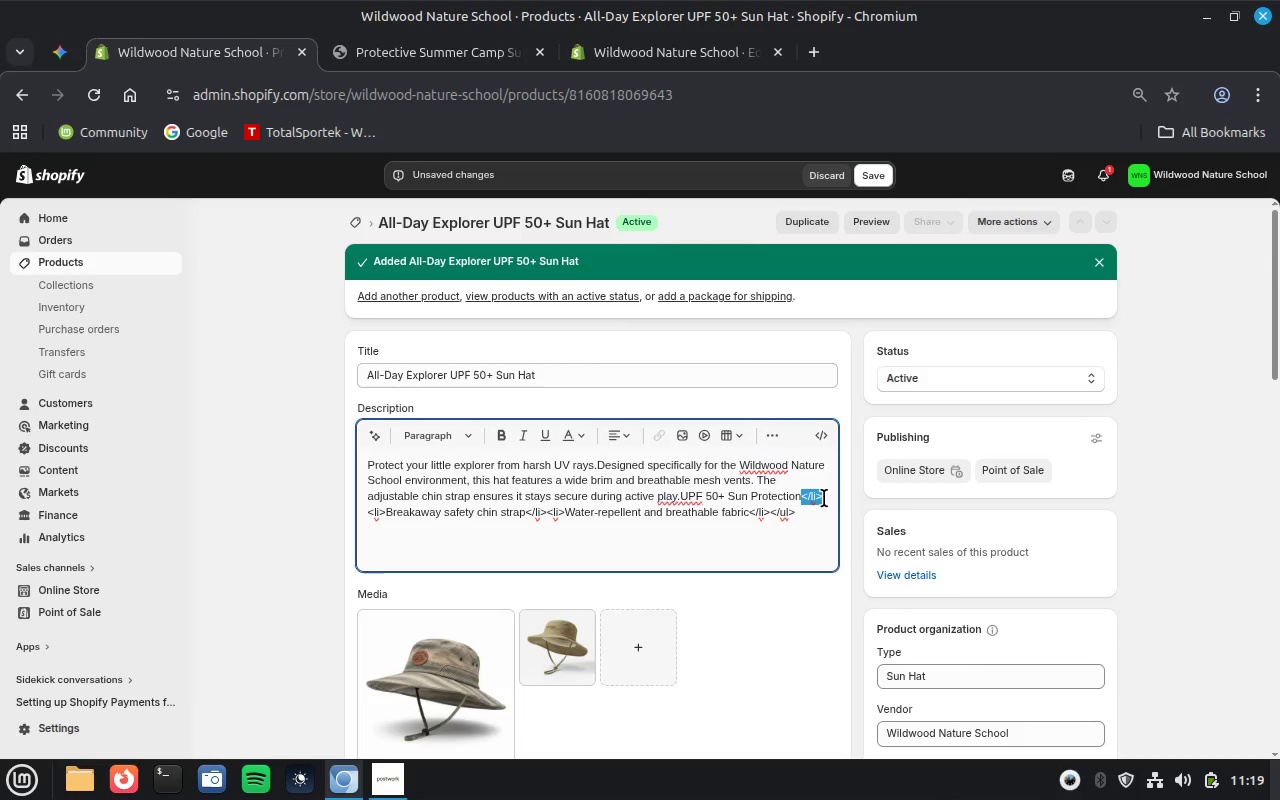 
key(Backspace)
 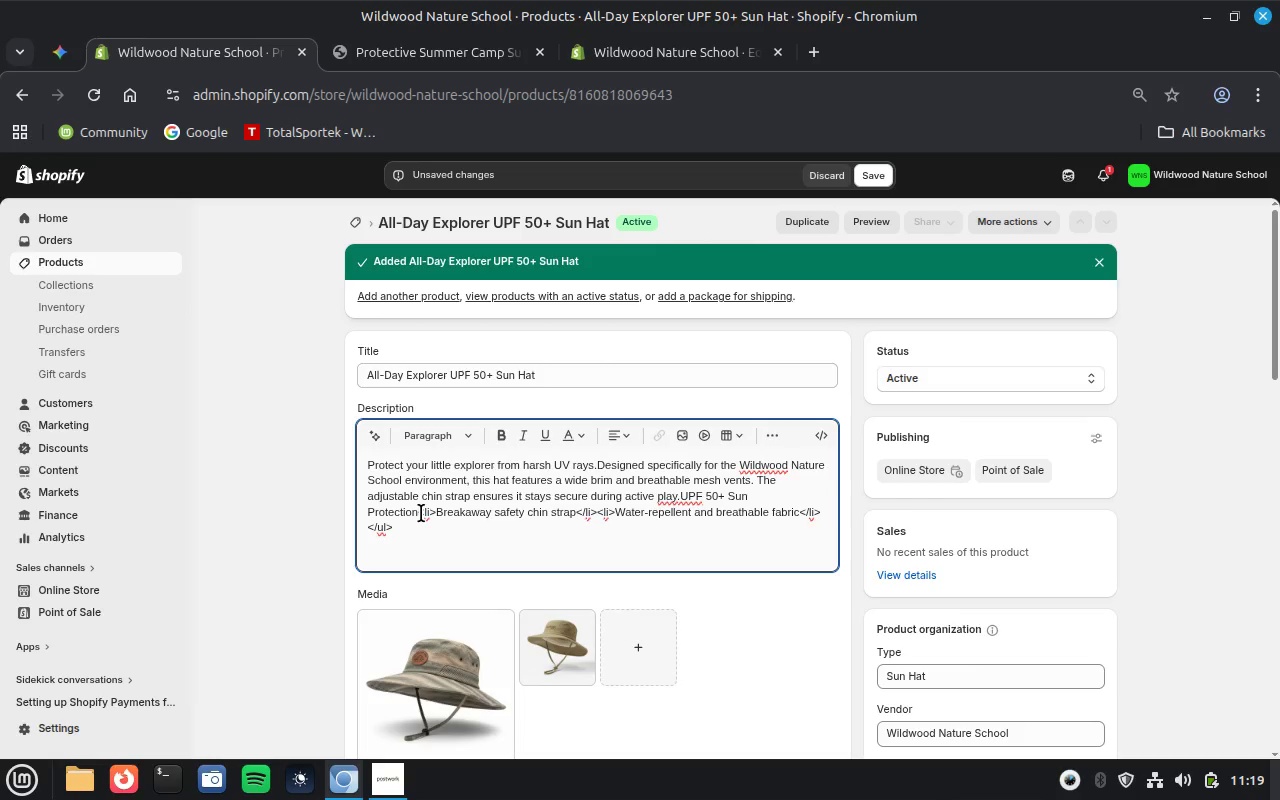 
left_click_drag(start_coordinate=[418, 512], to_coordinate=[437, 512])
 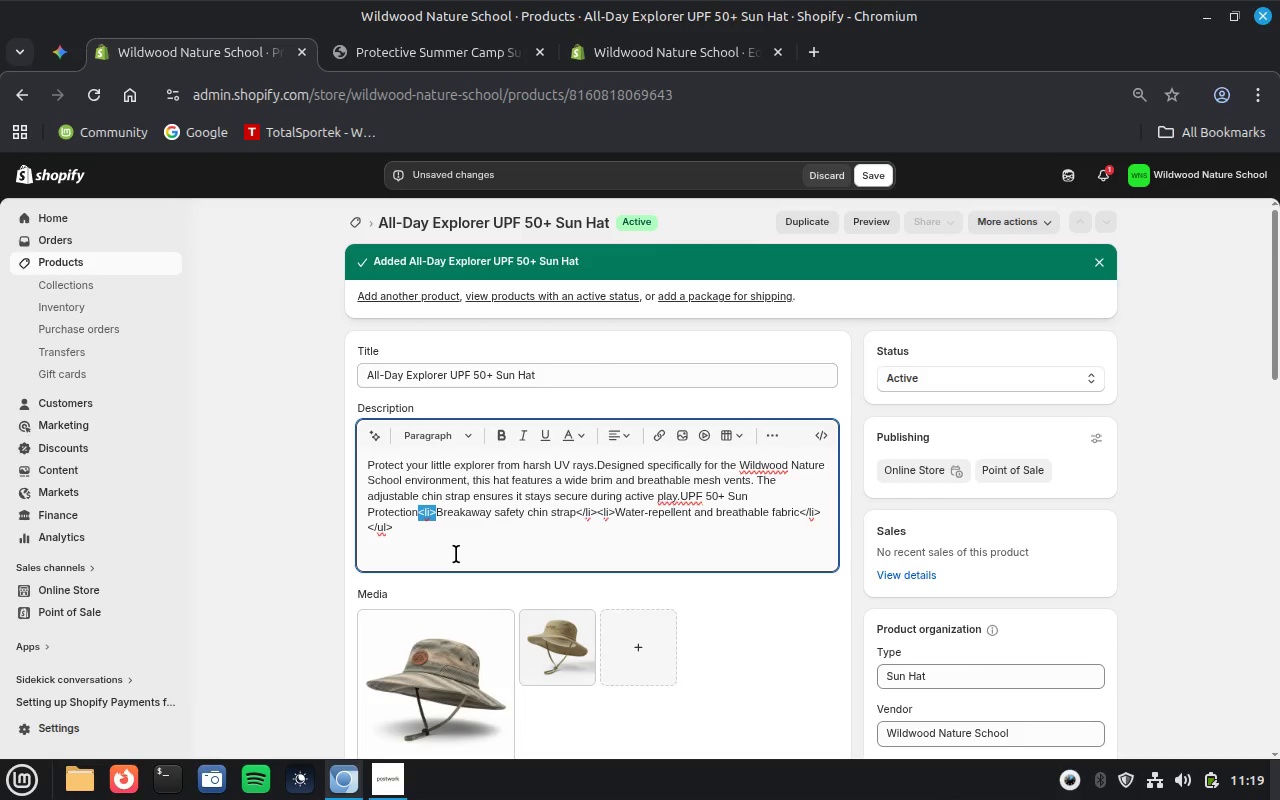 
key(Backspace)
 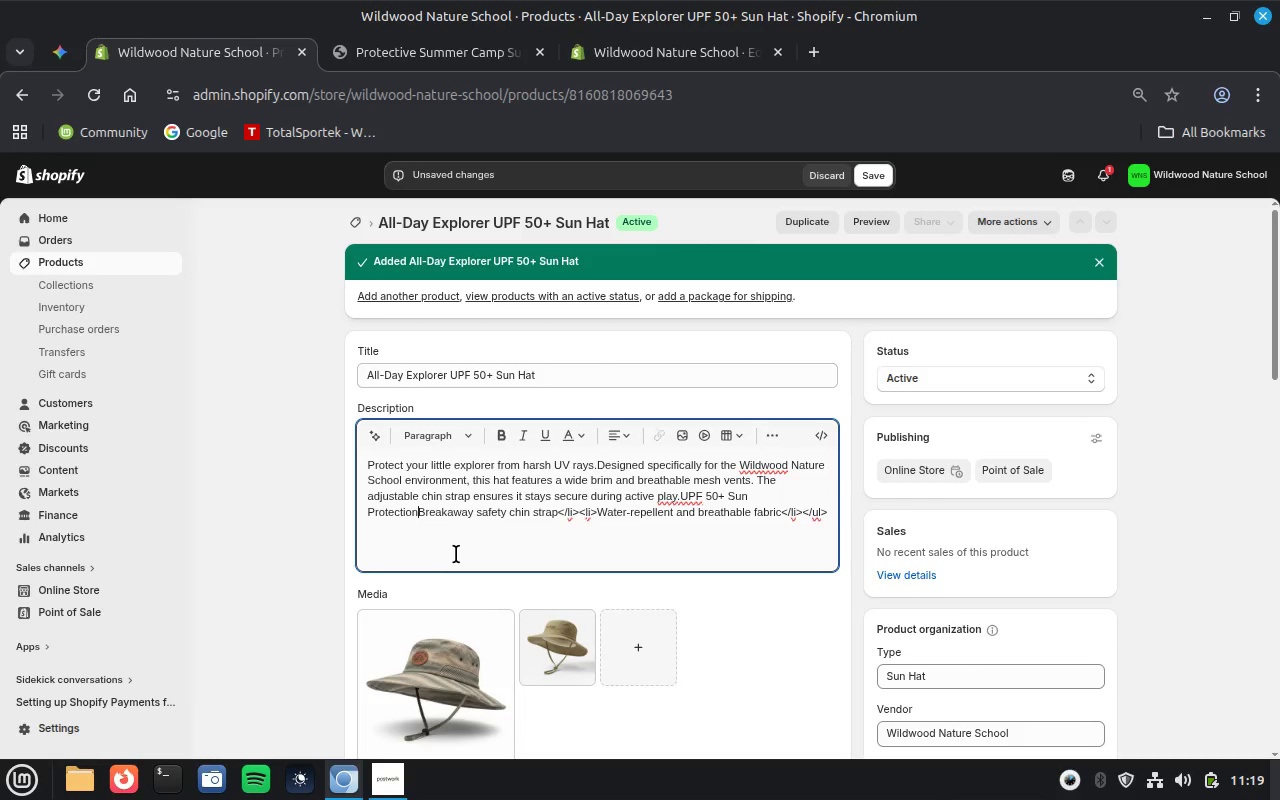 
key(Space)
 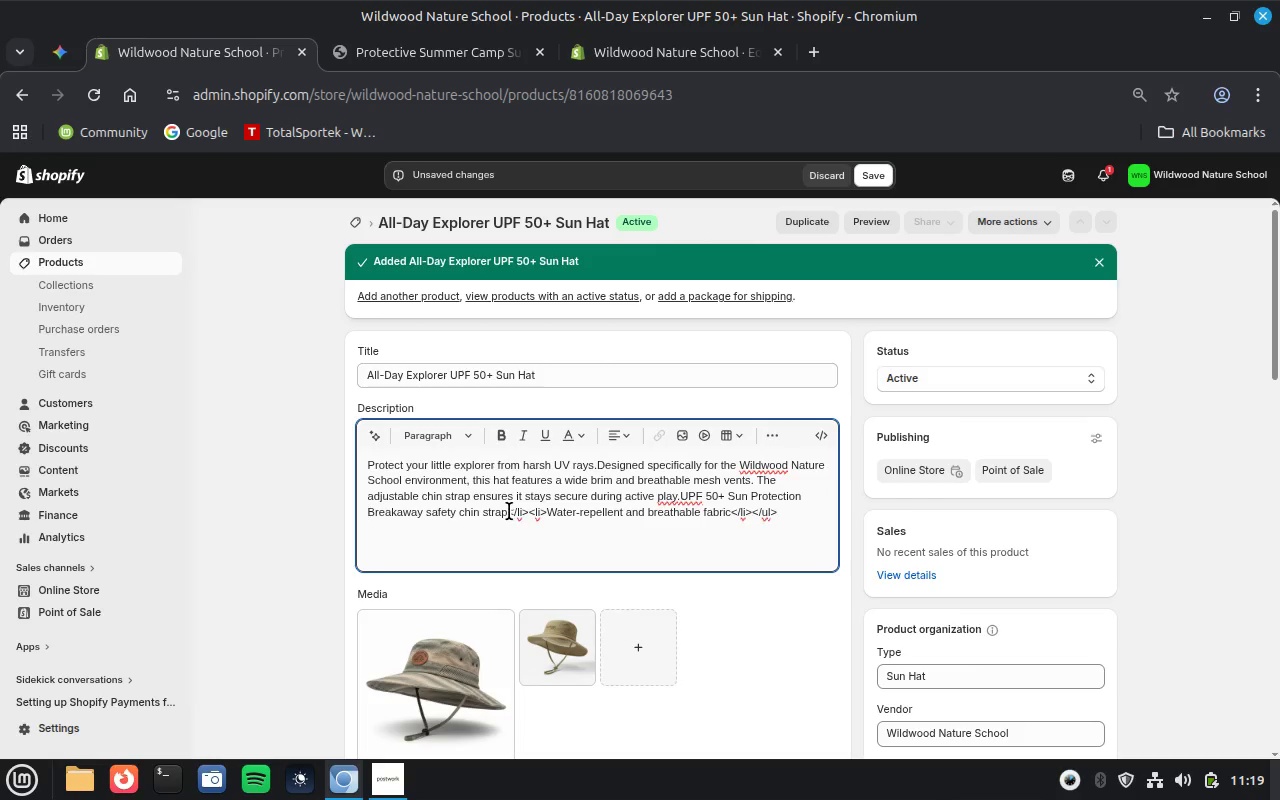 
left_click_drag(start_coordinate=[509, 511], to_coordinate=[549, 512])
 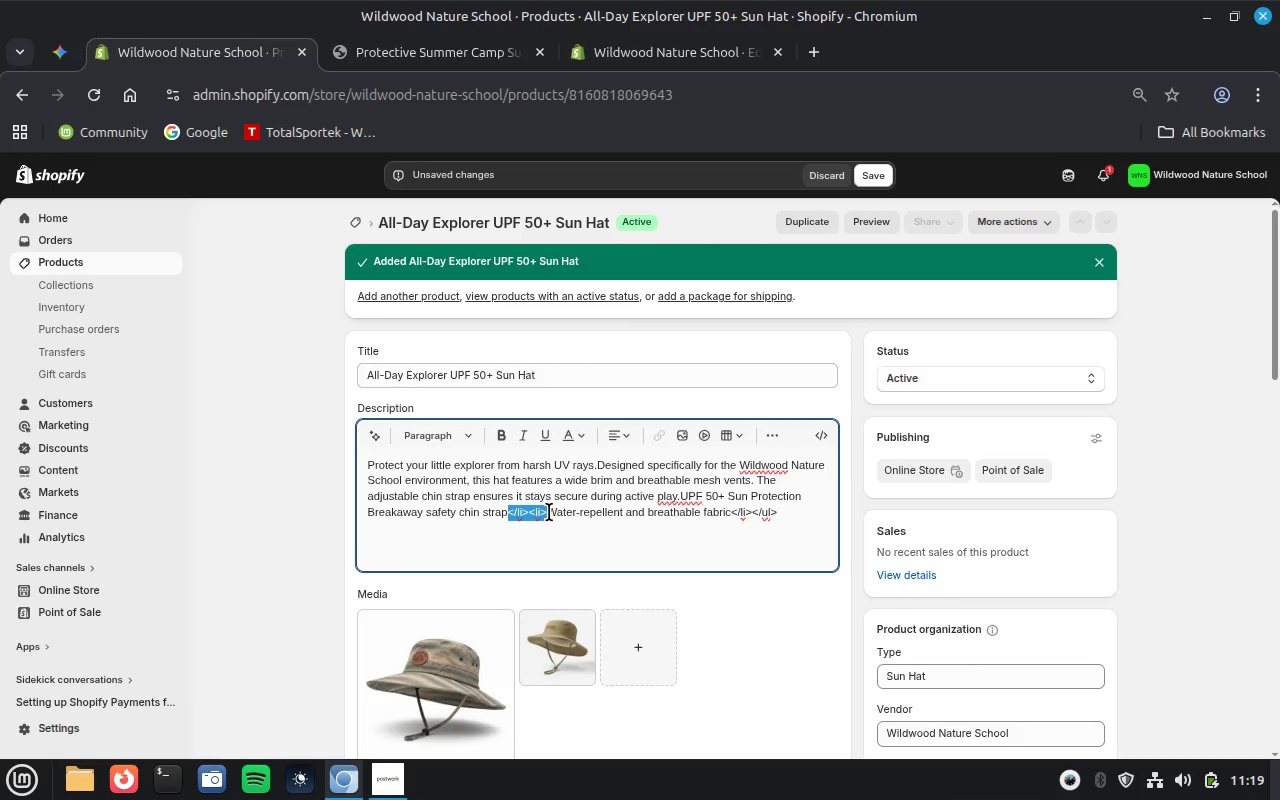 
key(Backspace)
 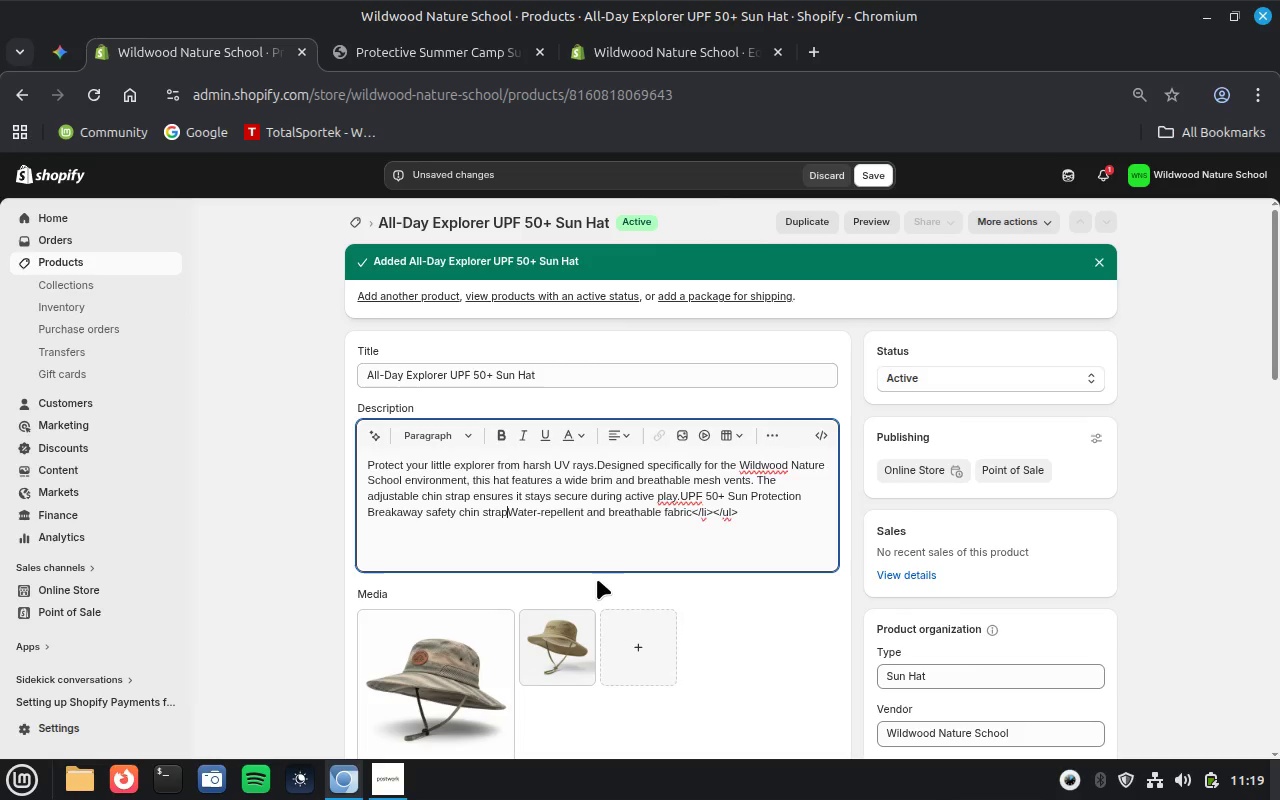 
key(Space)
 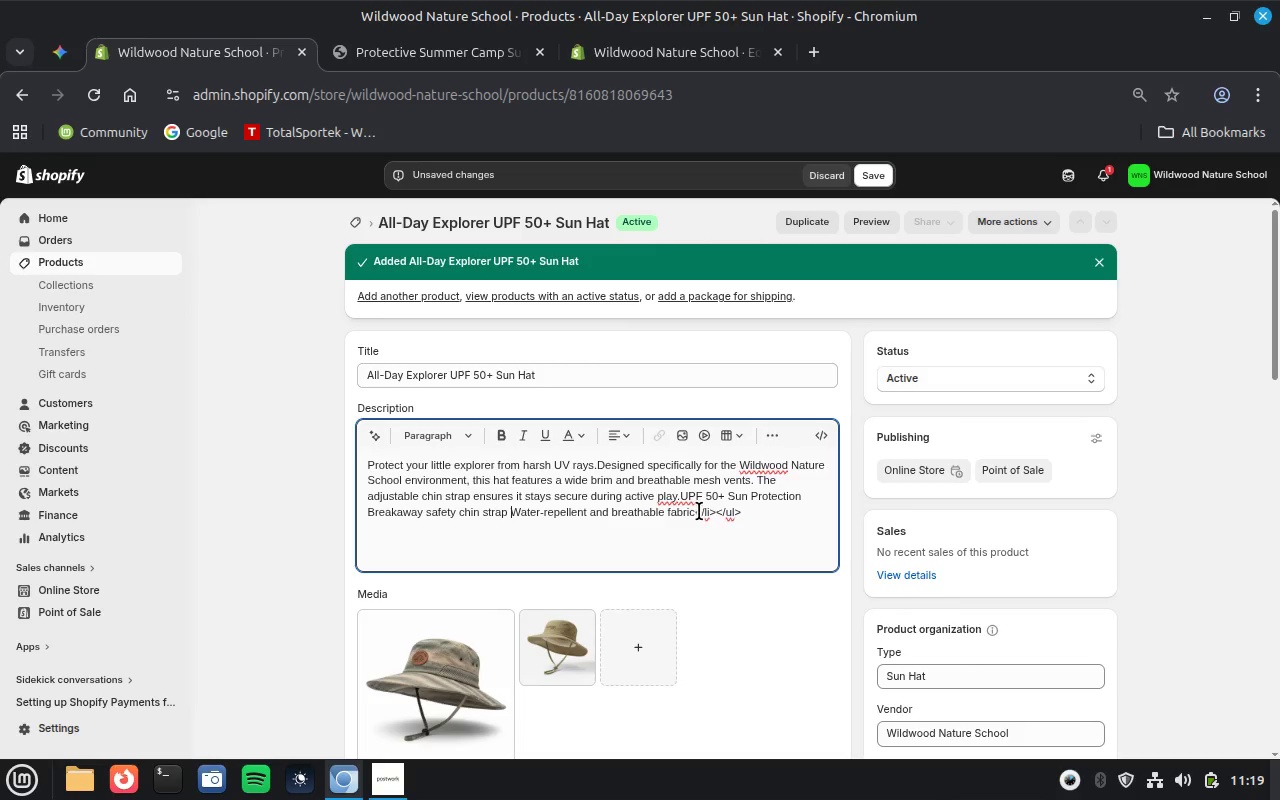 
left_click_drag(start_coordinate=[698, 511], to_coordinate=[773, 517])
 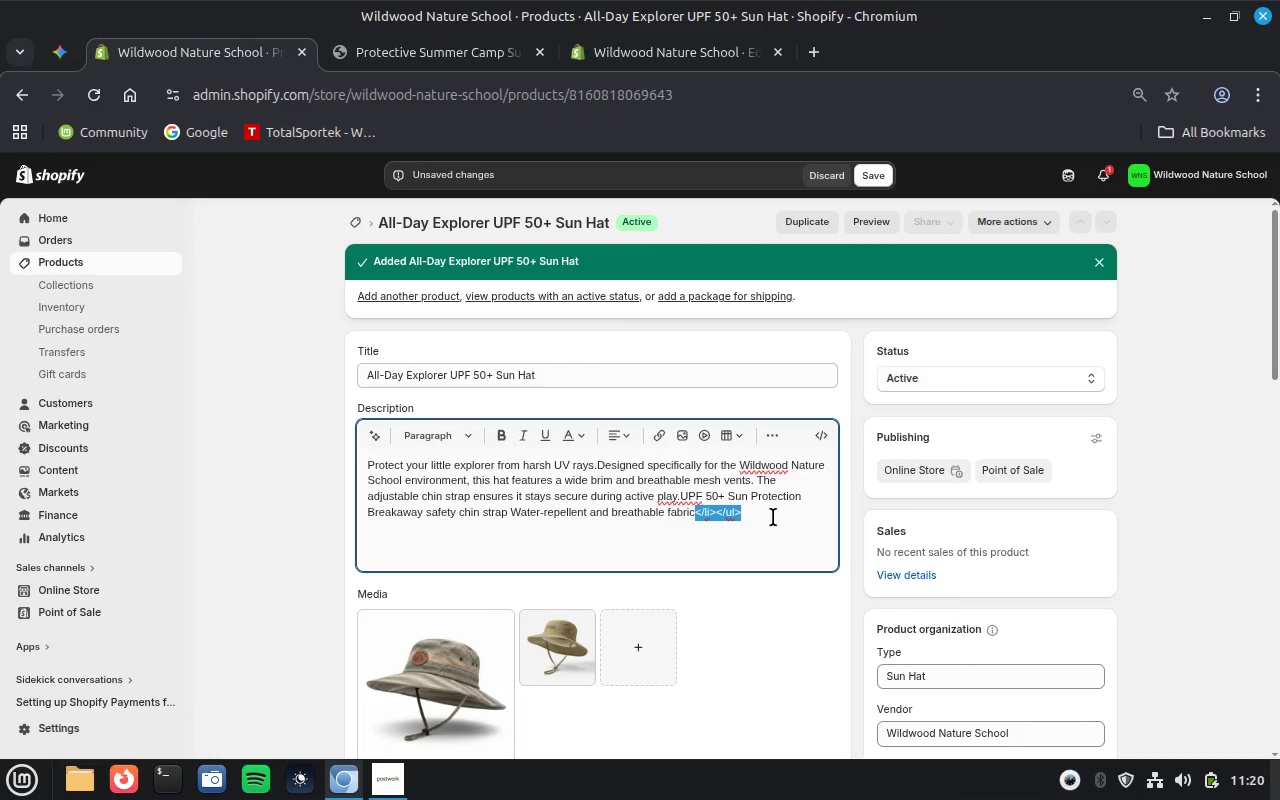 
key(Backspace)
 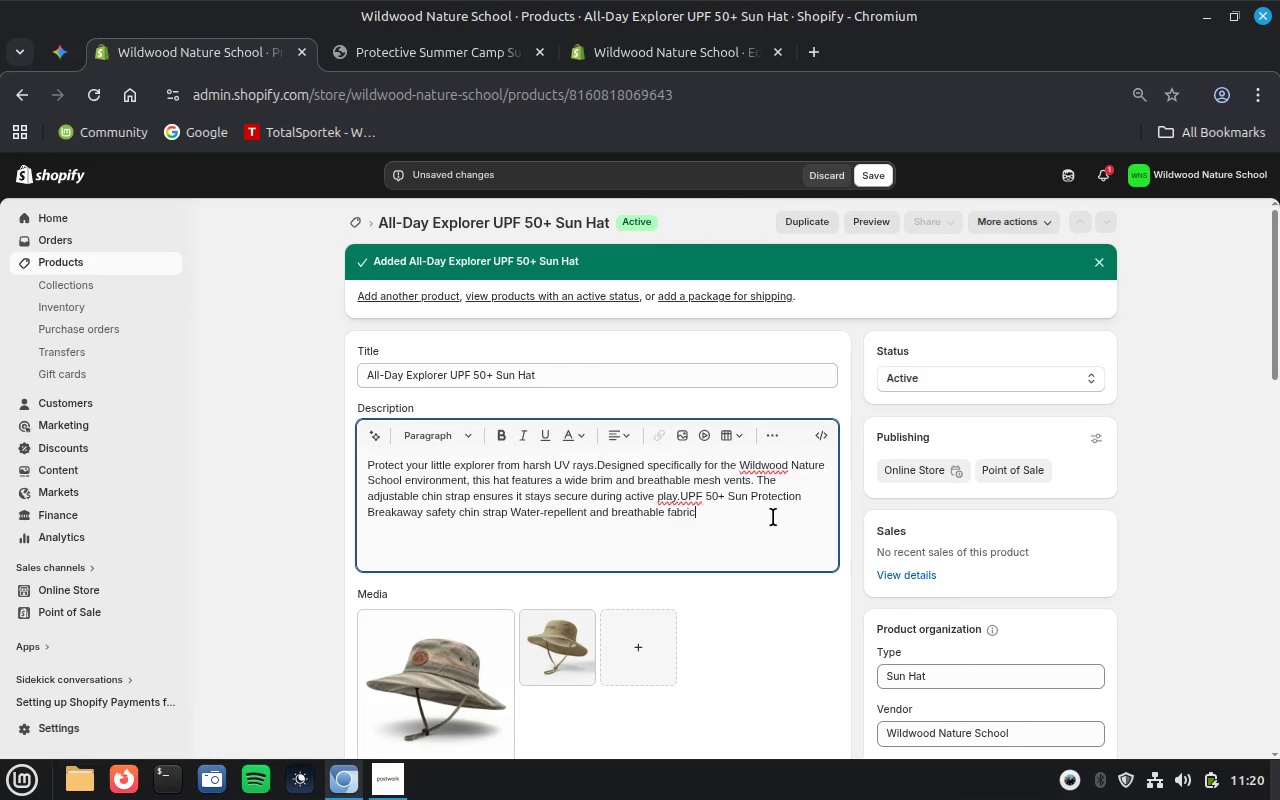 
key(Period)
 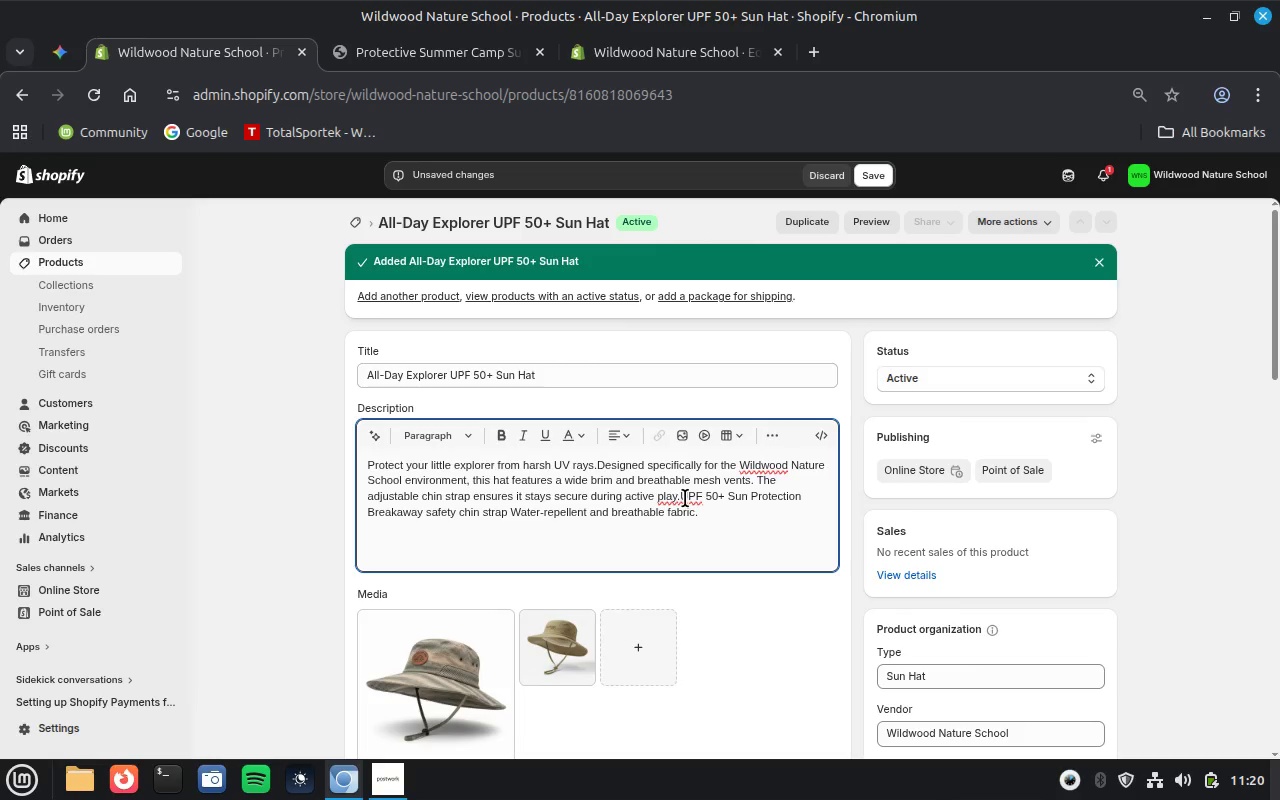 
left_click([682, 498])
 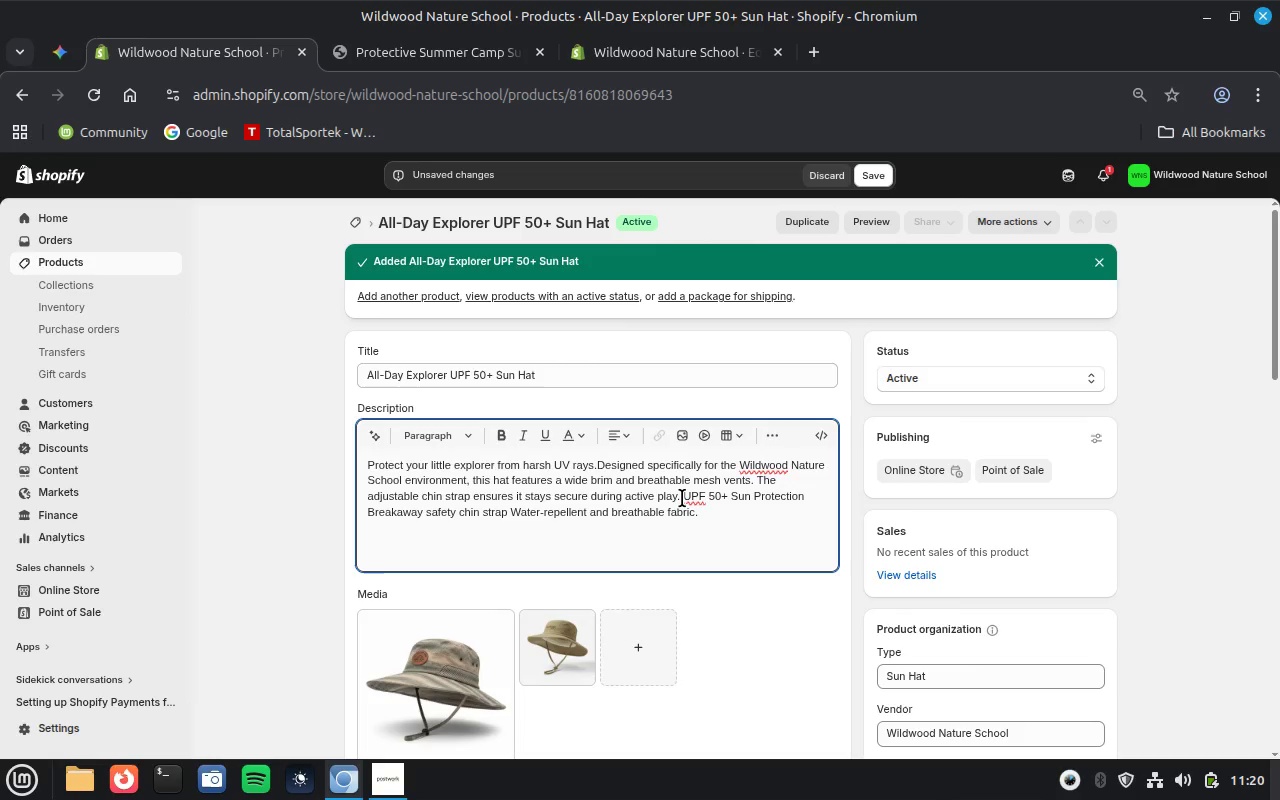 
key(Space)
 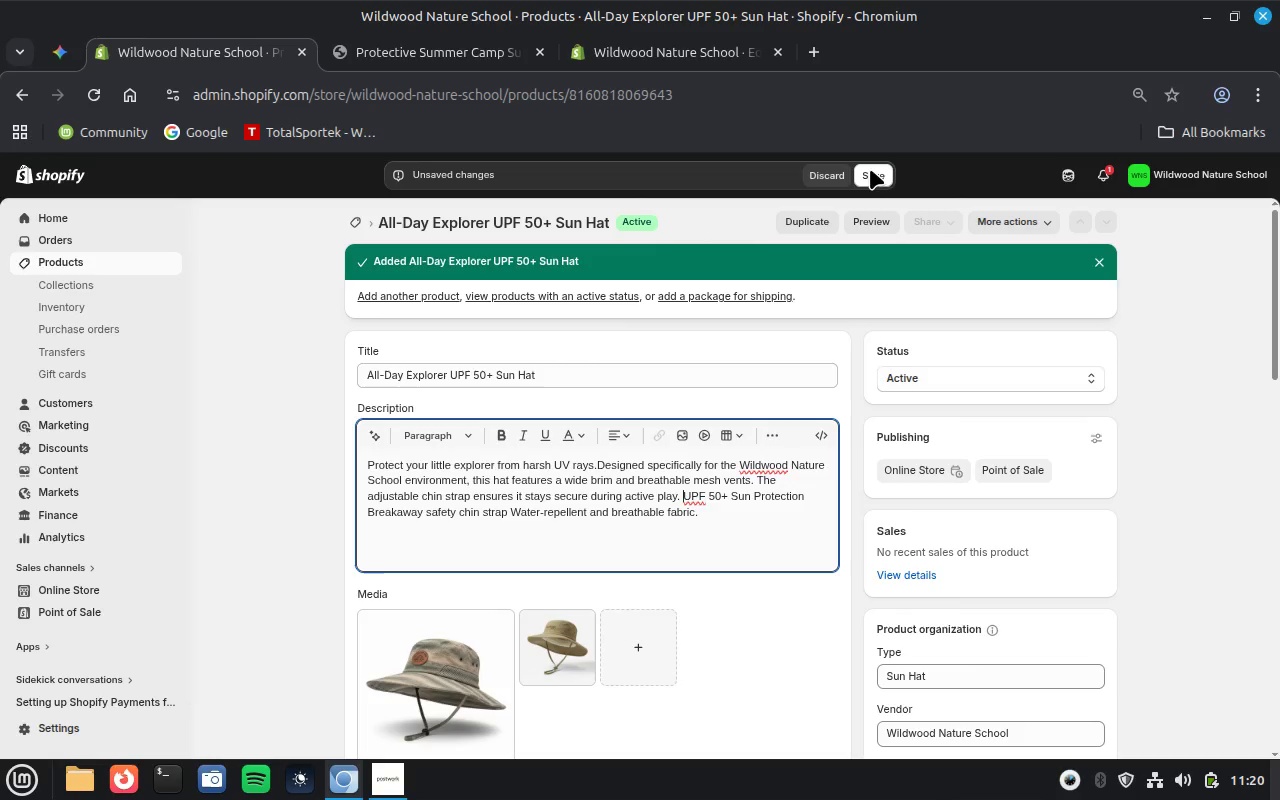 
wait(6.93)
 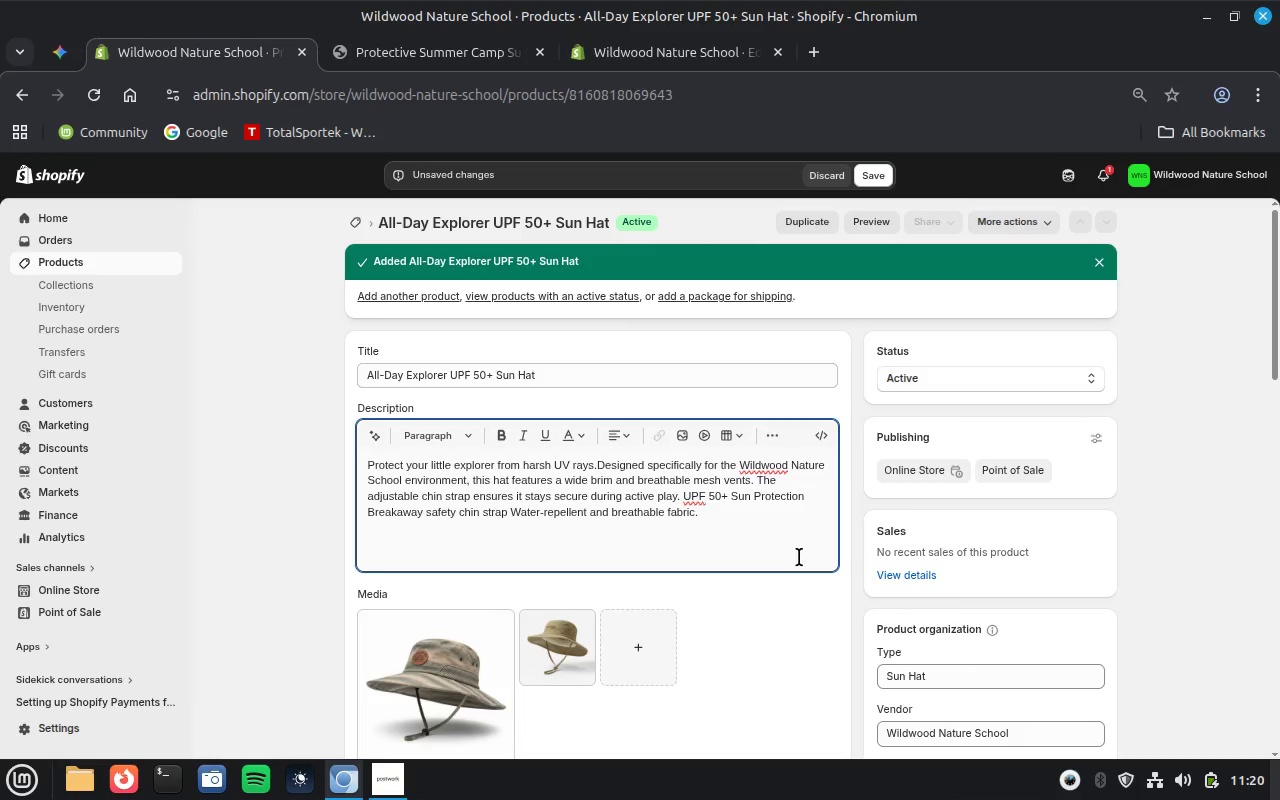 
left_click([873, 174])
 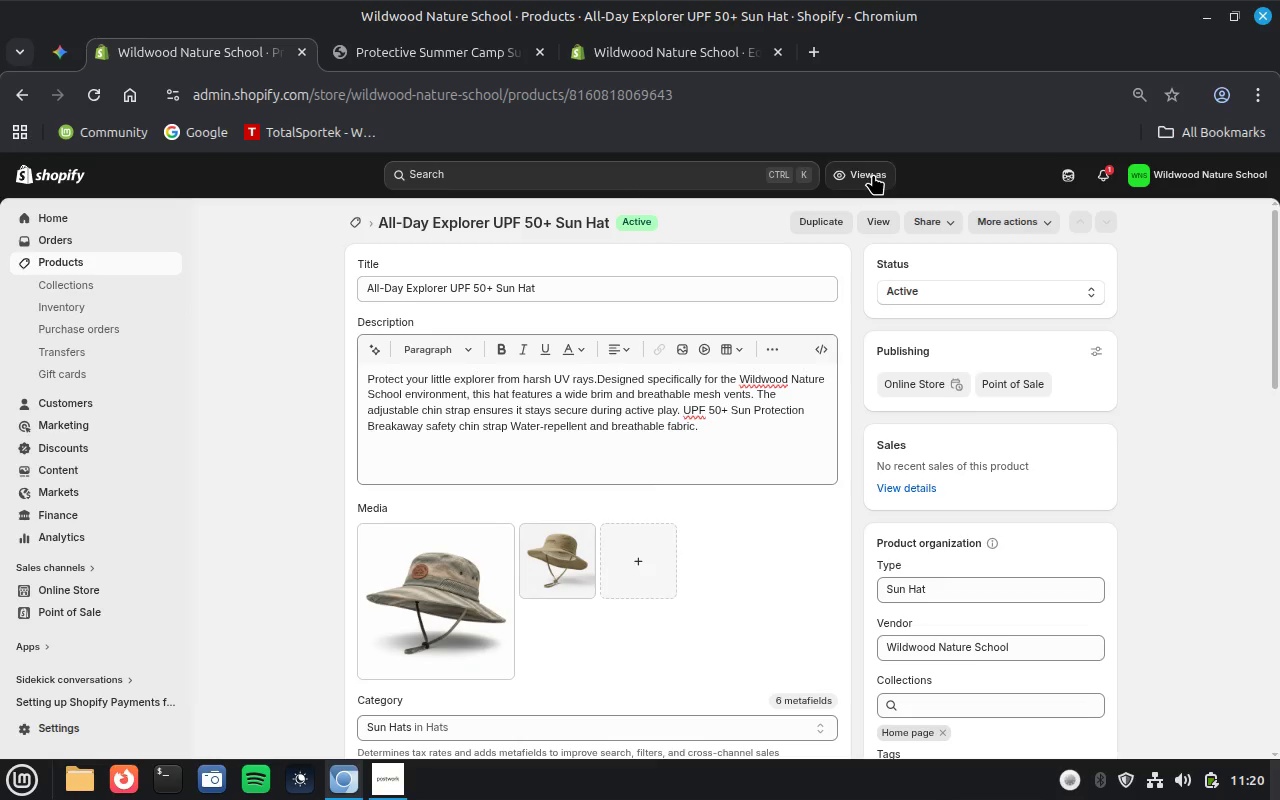 
wait(28.98)
 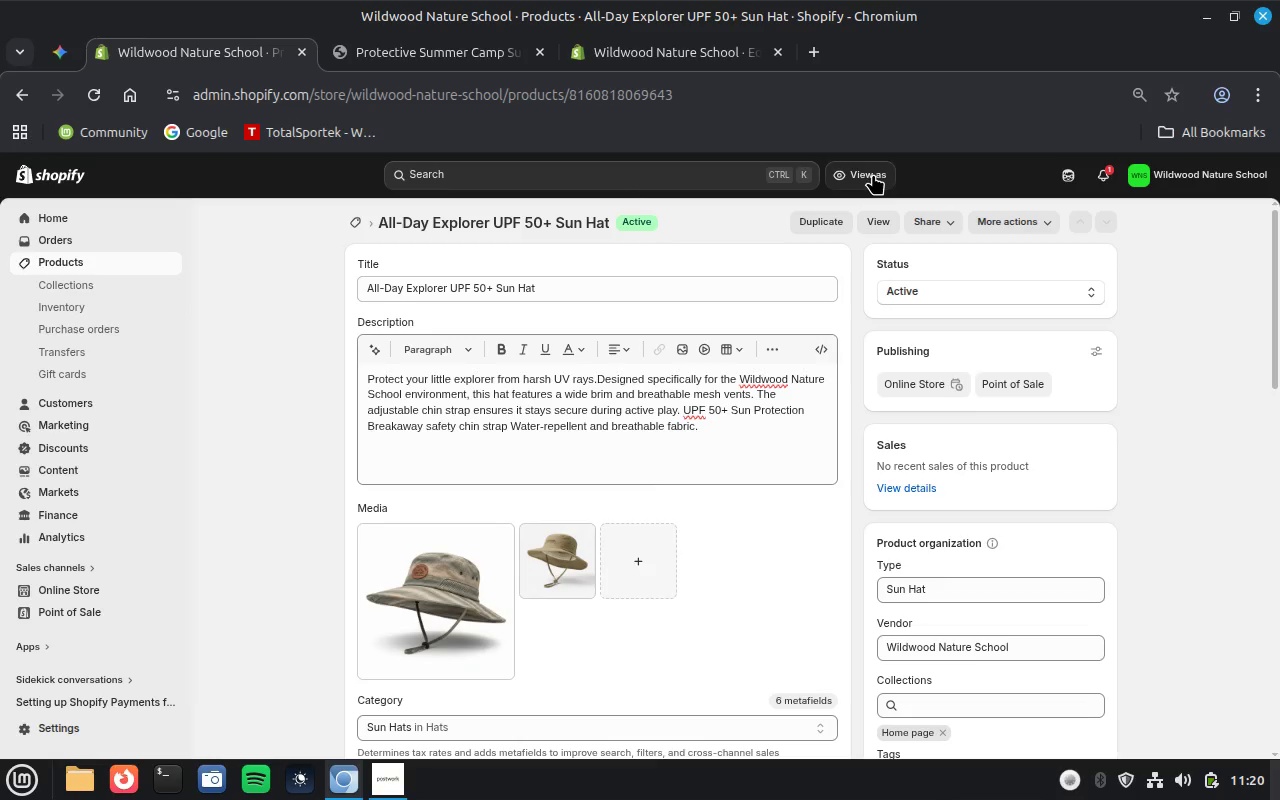 
left_click([427, 50])
 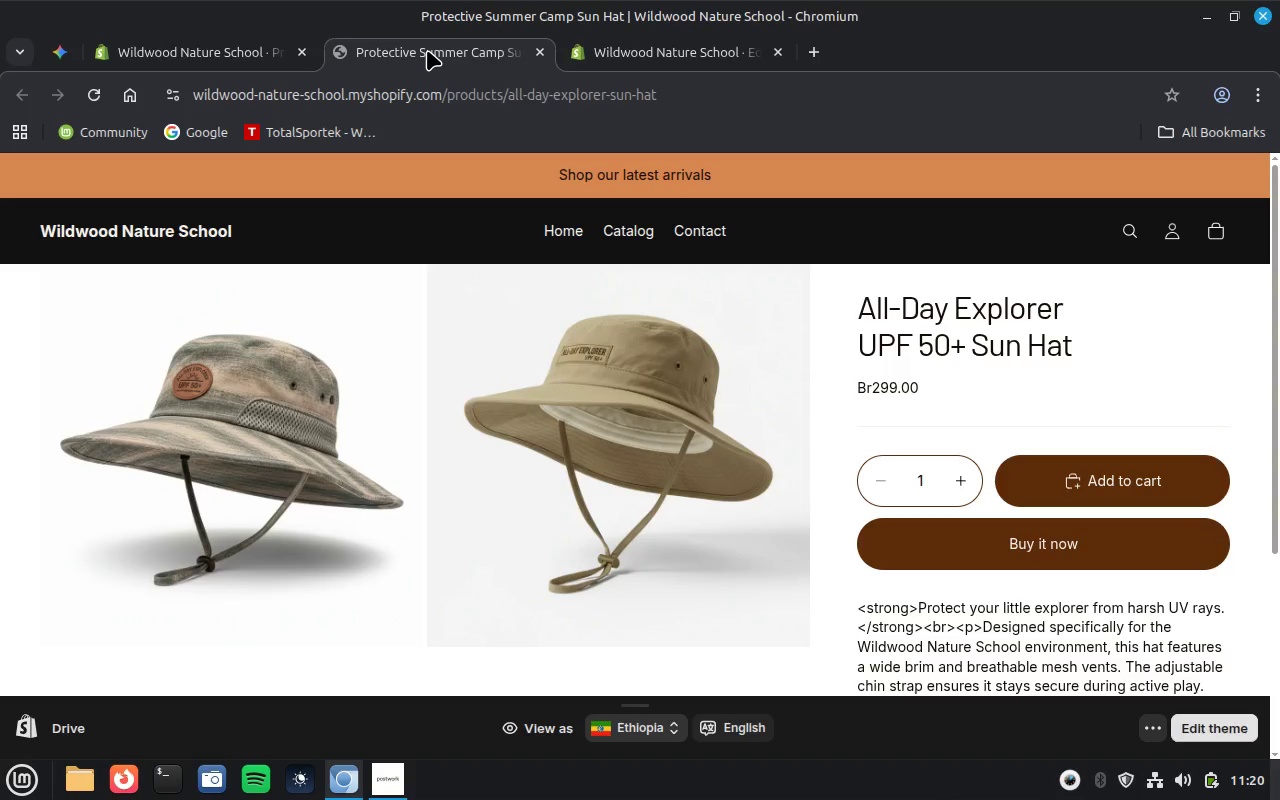 
key(Unknown)
 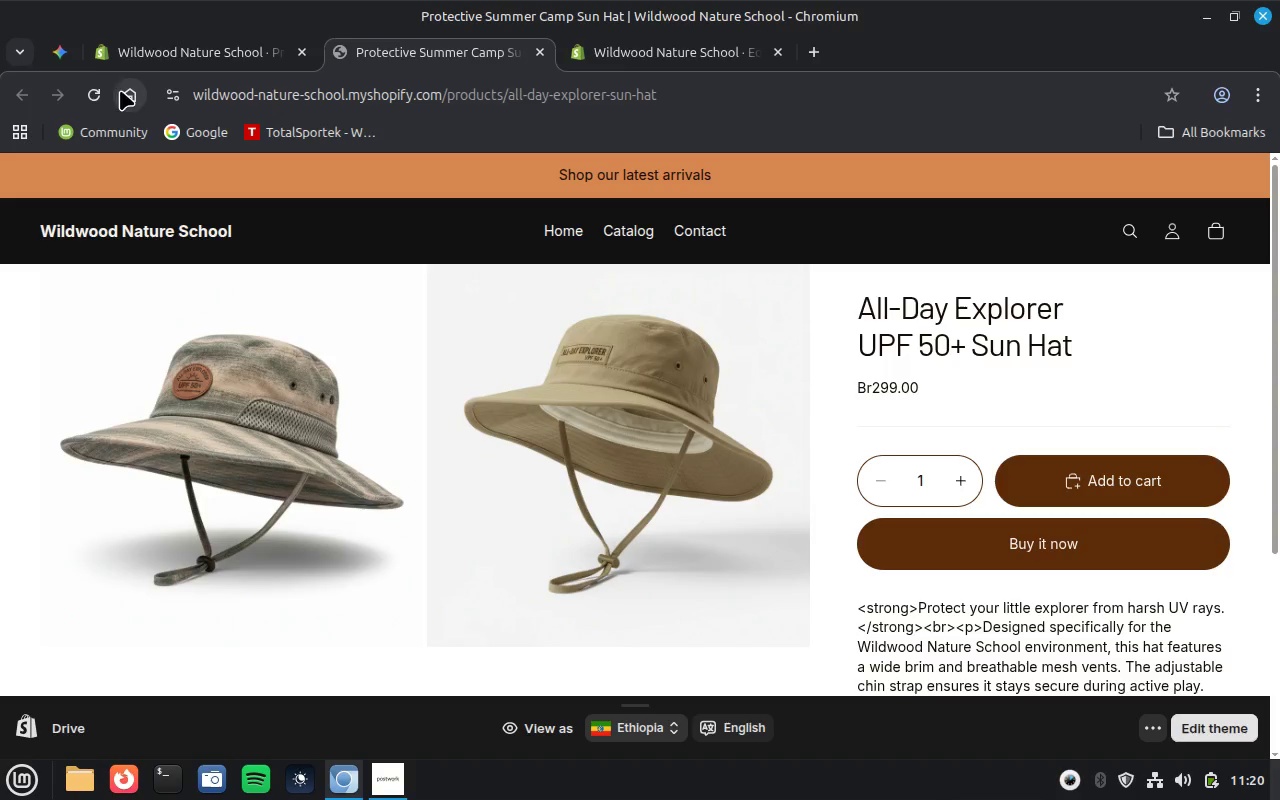 
left_click([95, 88])
 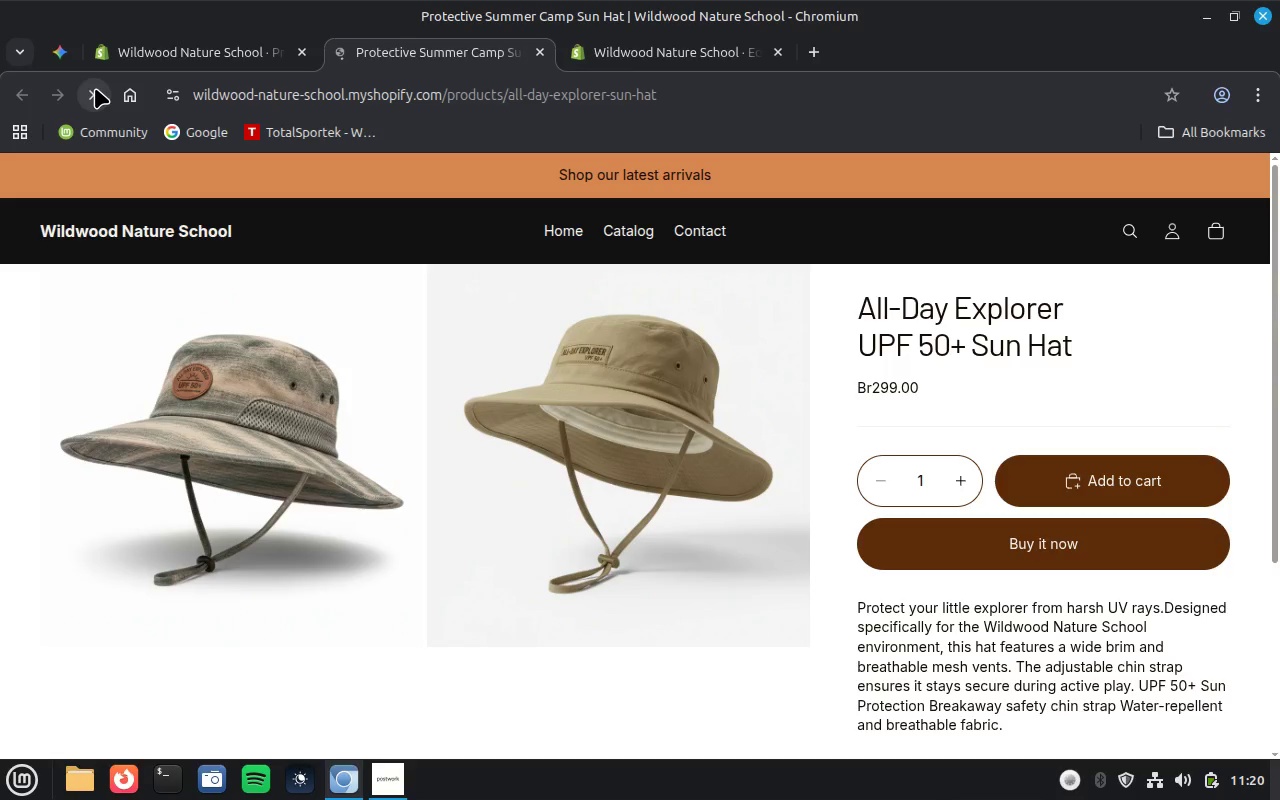 
wait(17.48)
 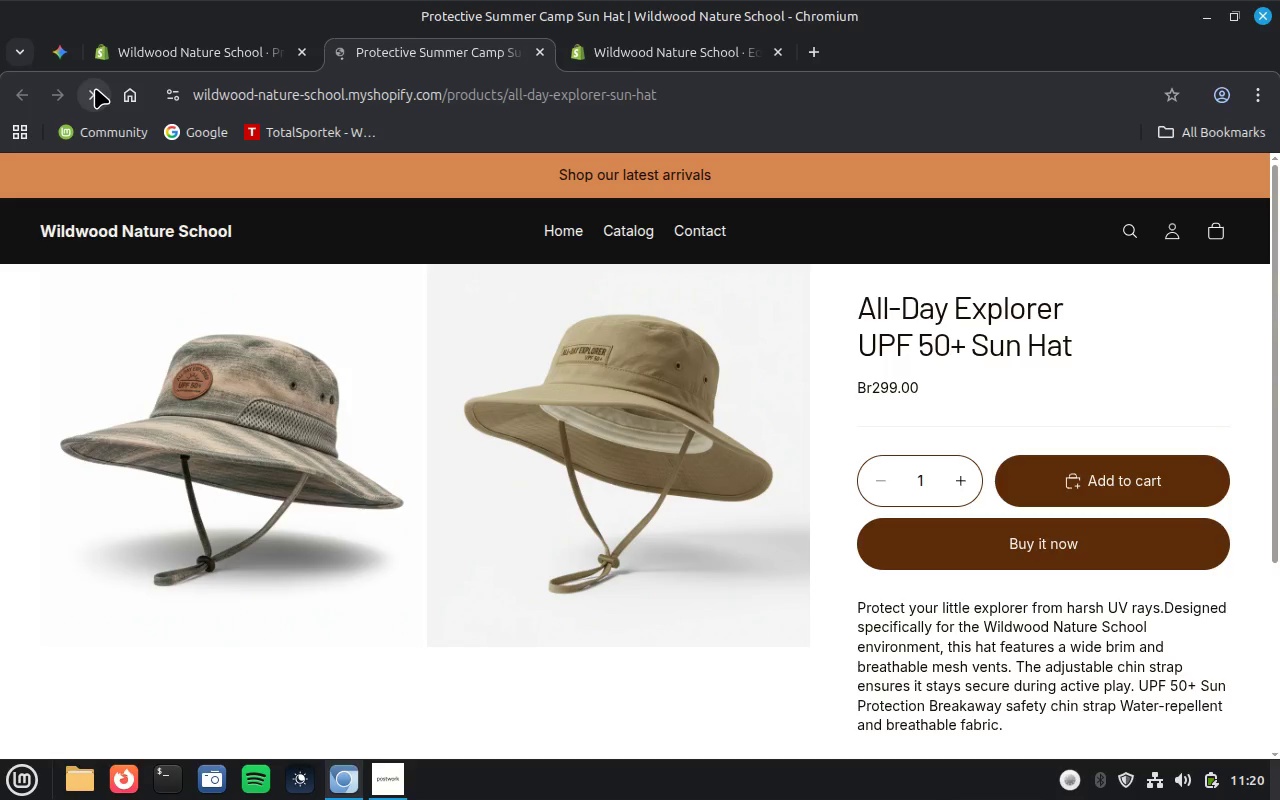 
scroll: coordinate [736, 580], scroll_direction: down, amount: 7.0
 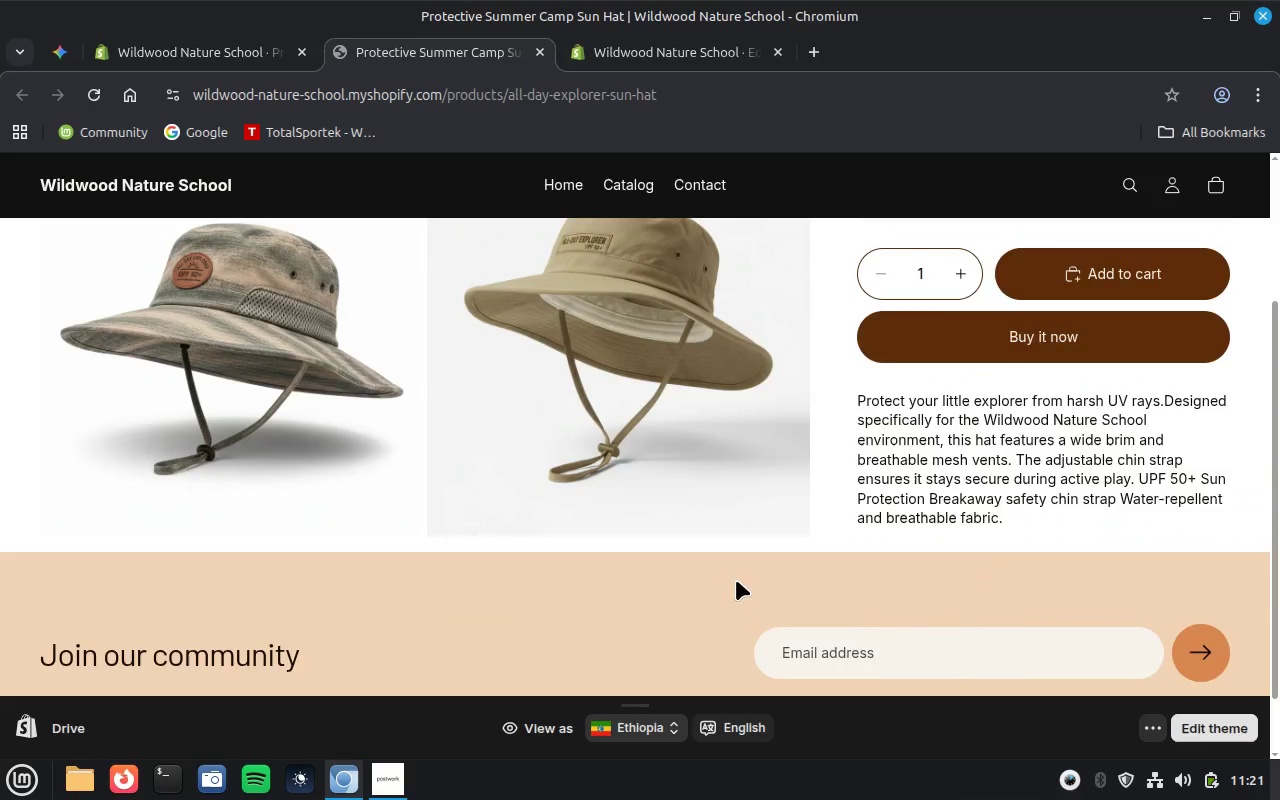 
scroll: coordinate [736, 580], scroll_direction: up, amount: 5.0
 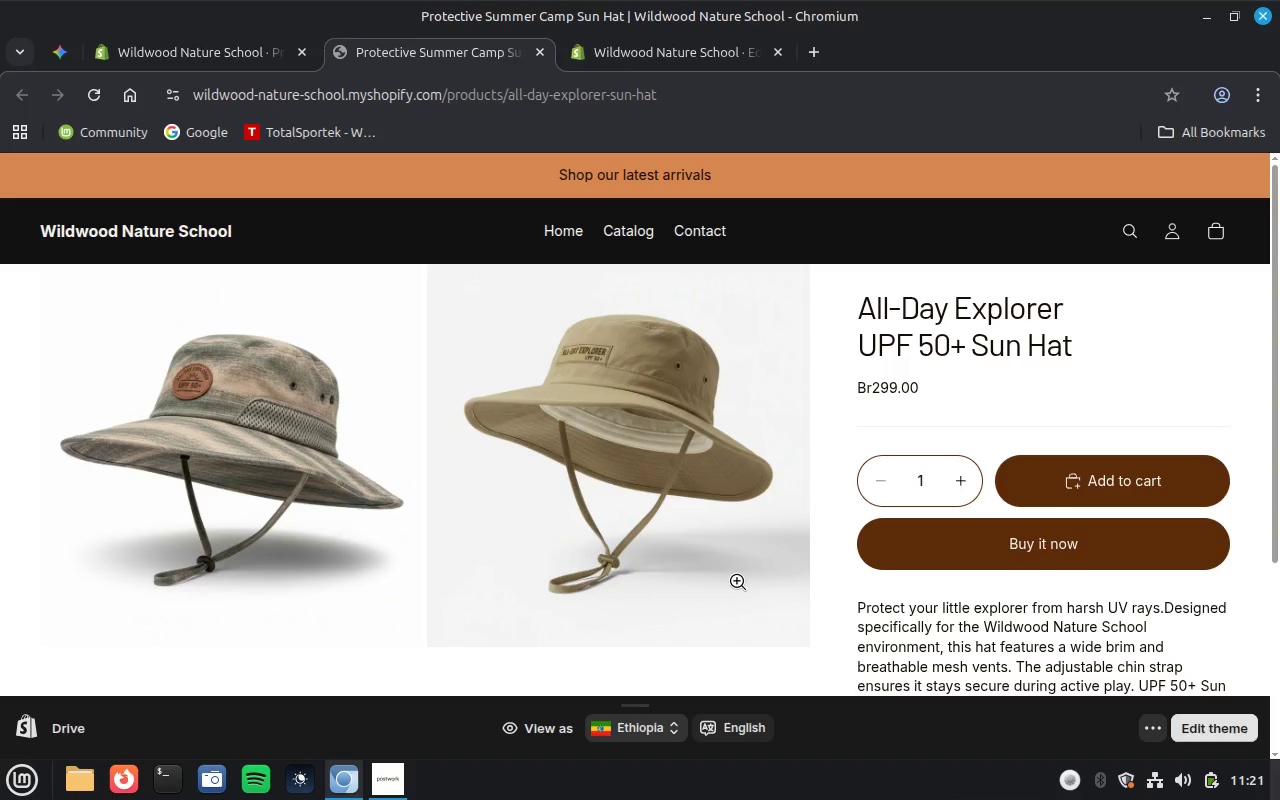 
wait(30.38)
 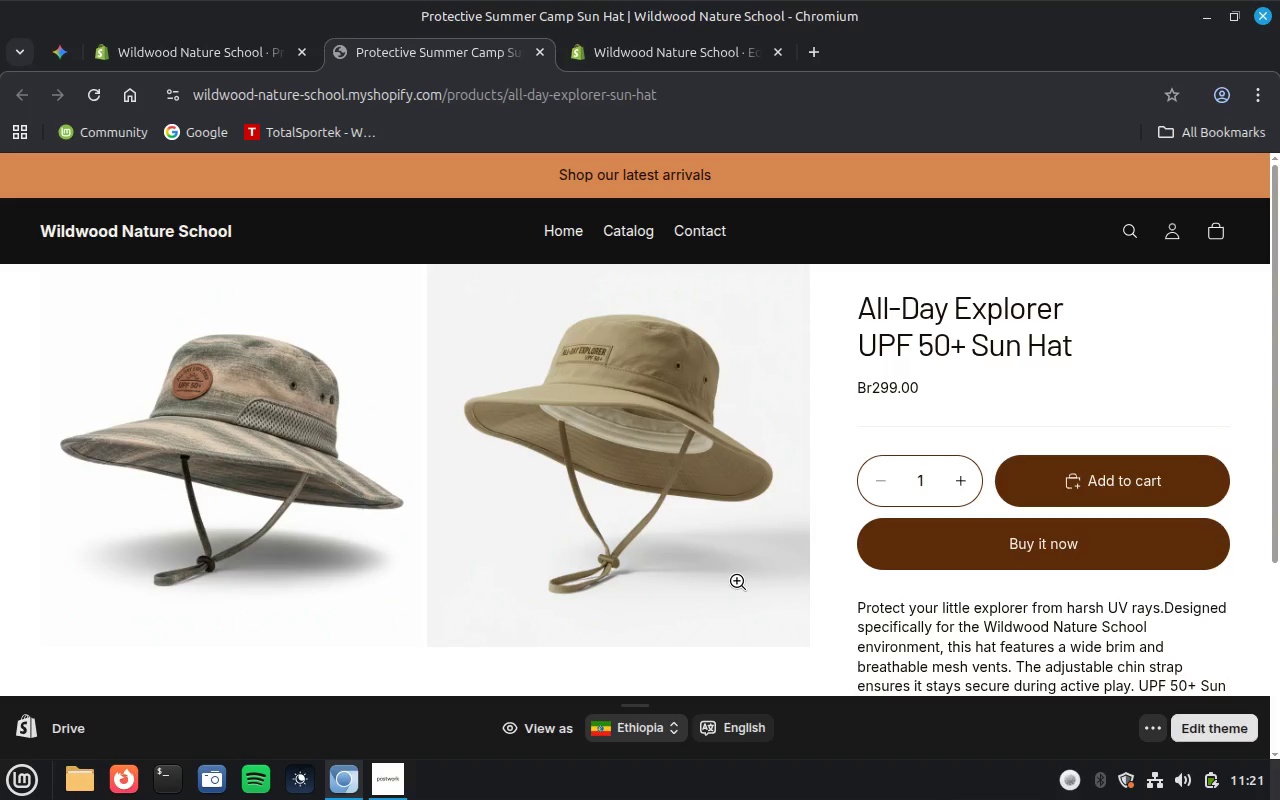 
scroll: coordinate [774, 502], scroll_direction: down, amount: 3.0
 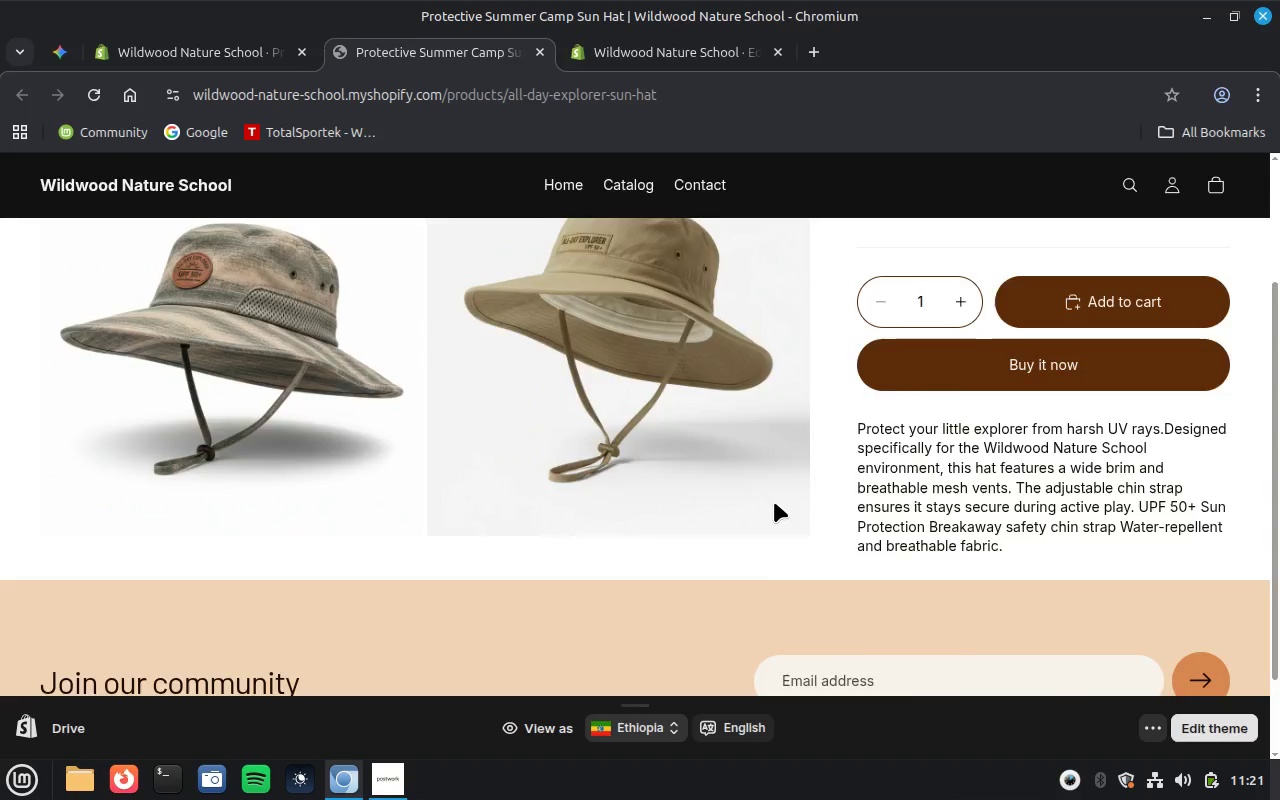 
scroll: coordinate [774, 502], scroll_direction: up, amount: 7.0
 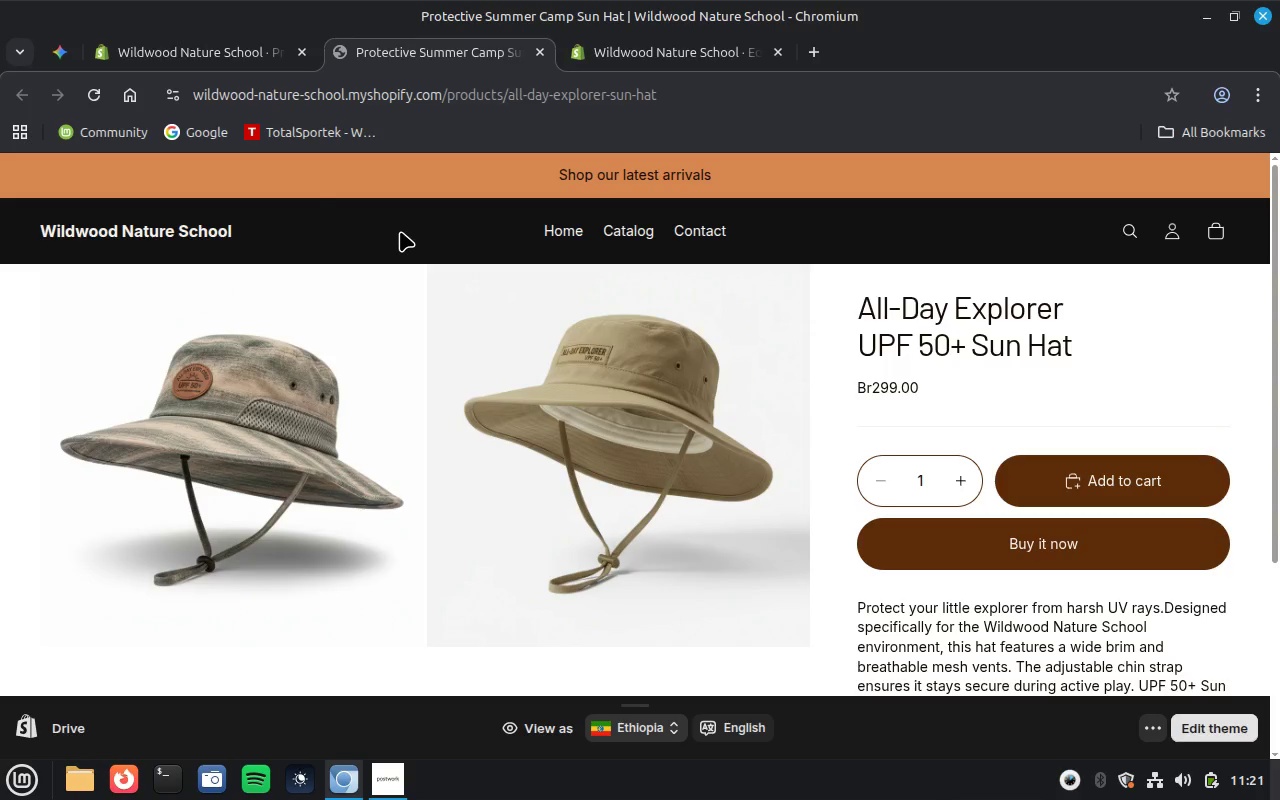 
wait(22.34)
 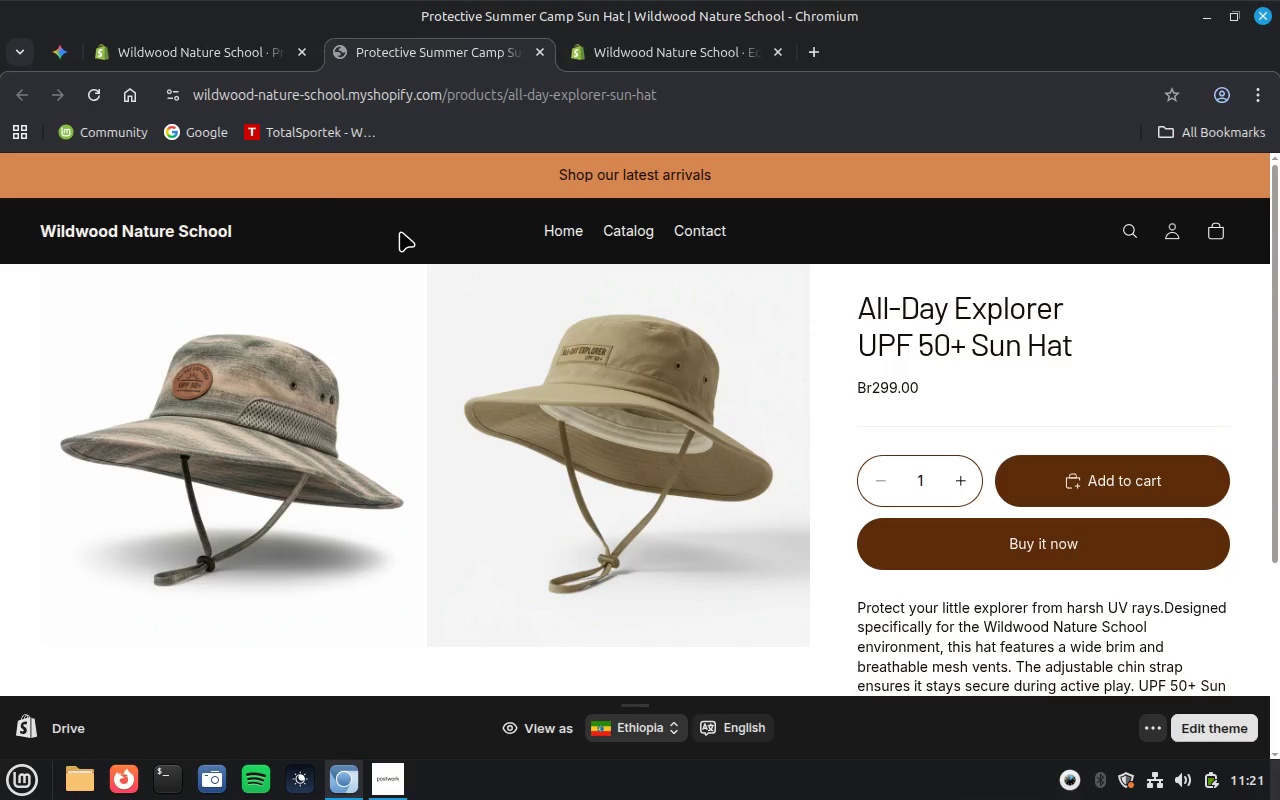 
left_click([211, 37])
 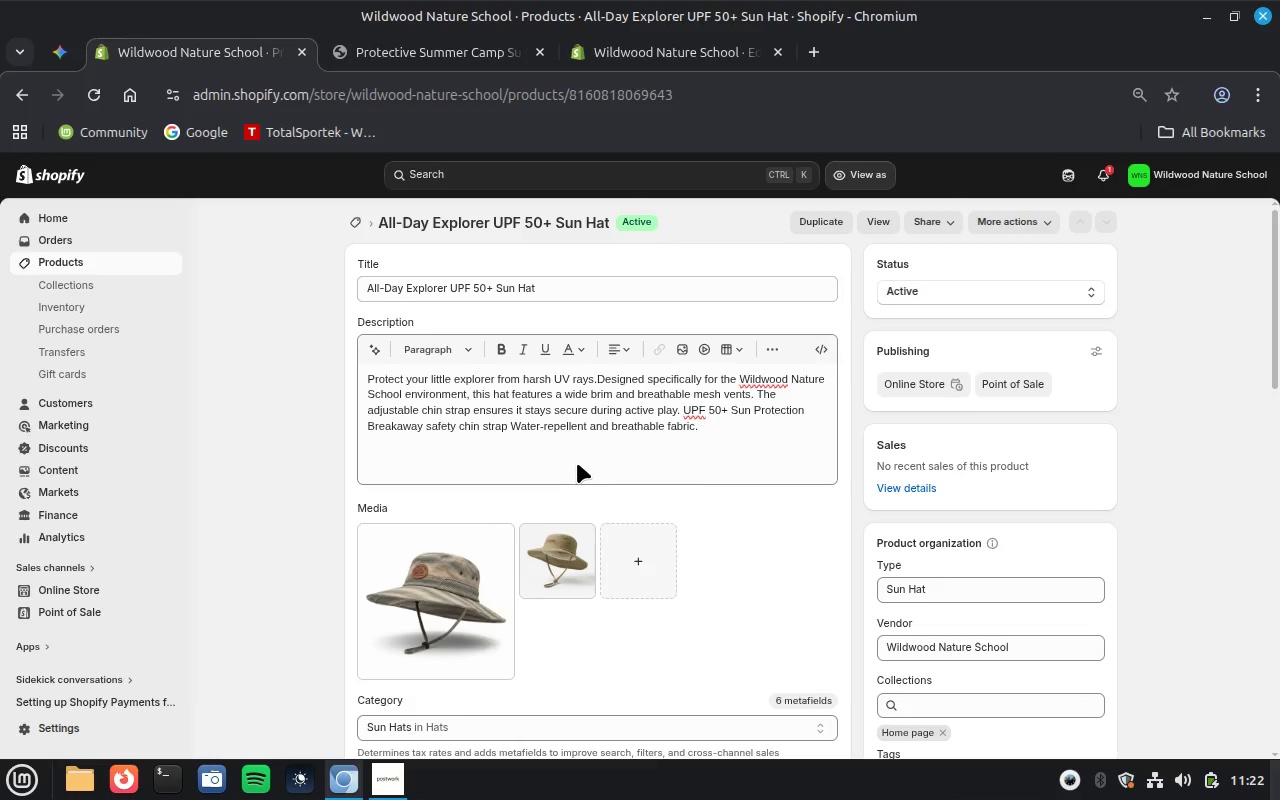 
scroll: coordinate [691, 585], scroll_direction: down, amount: 11.0
 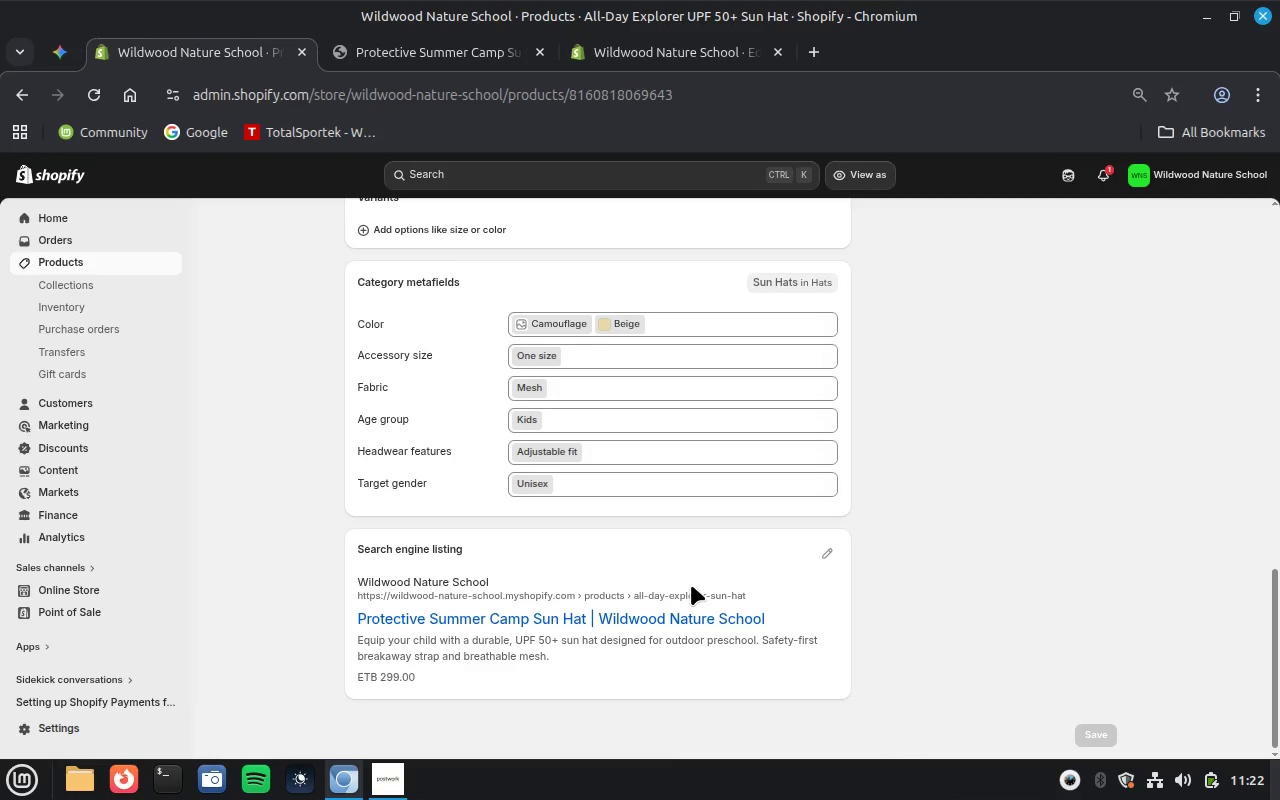 
wait(7.57)
 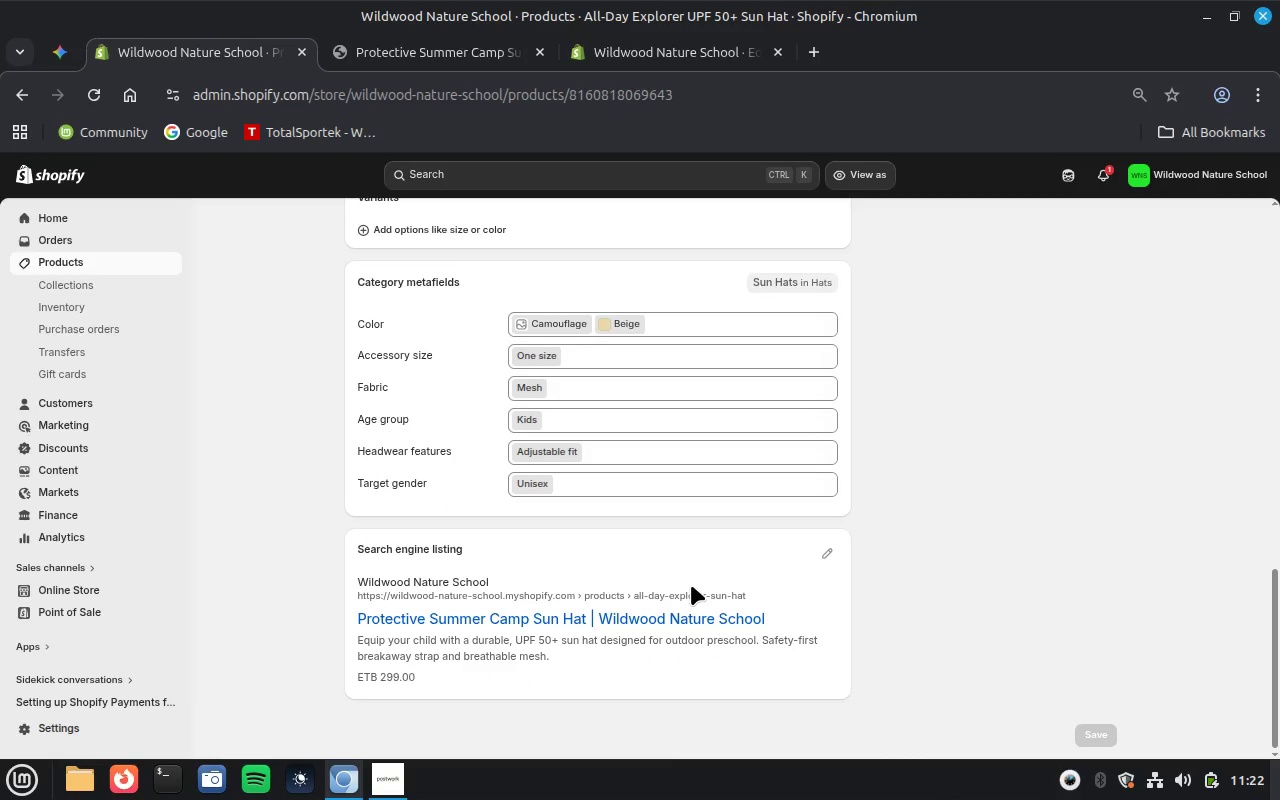 
scroll: coordinate [866, 620], scroll_direction: up, amount: 6.0
 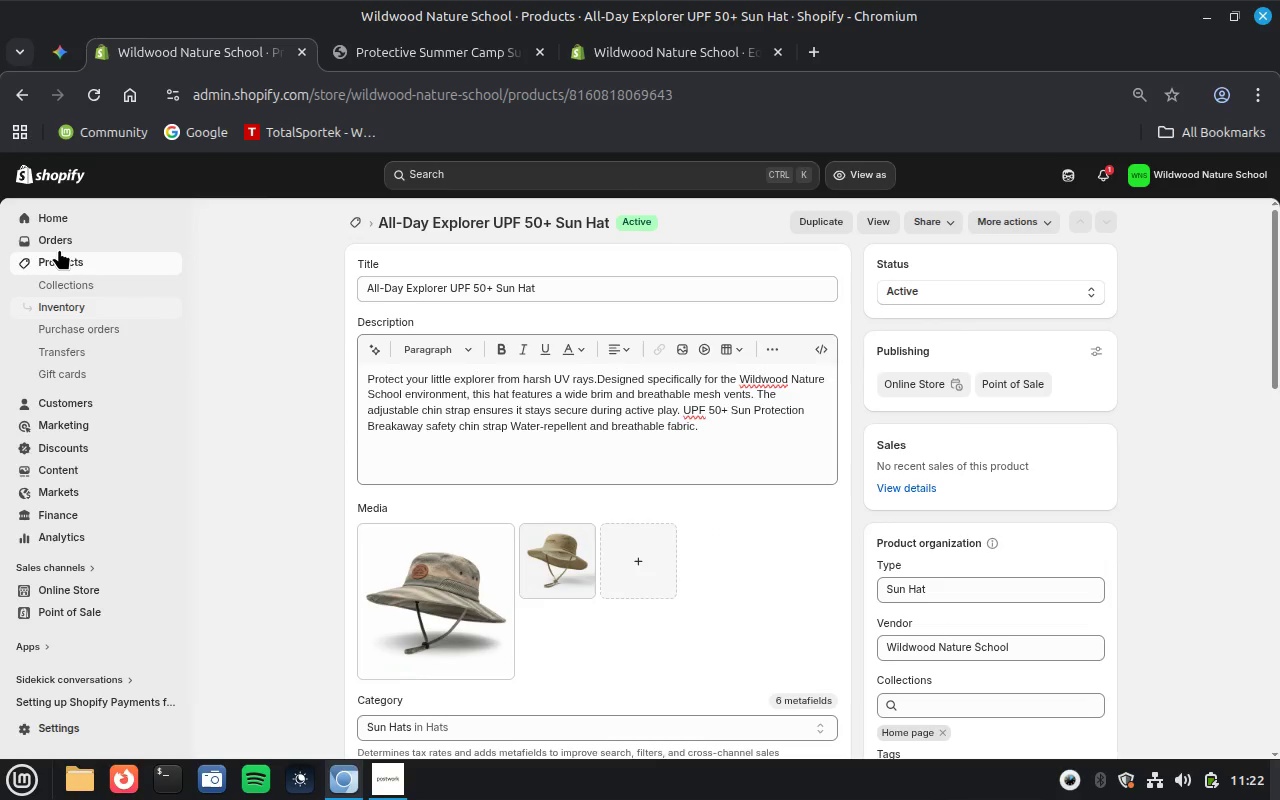 
left_click([65, 262])
 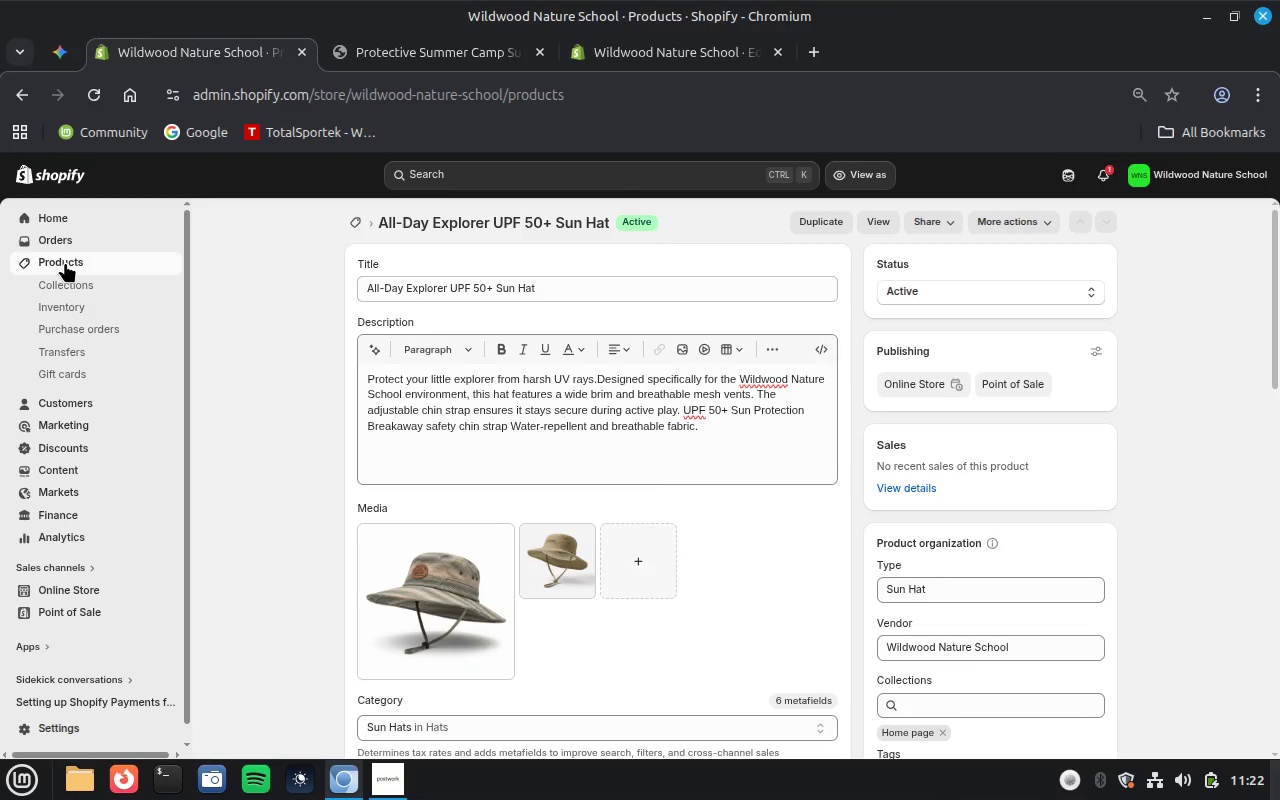 
wait(12.96)
 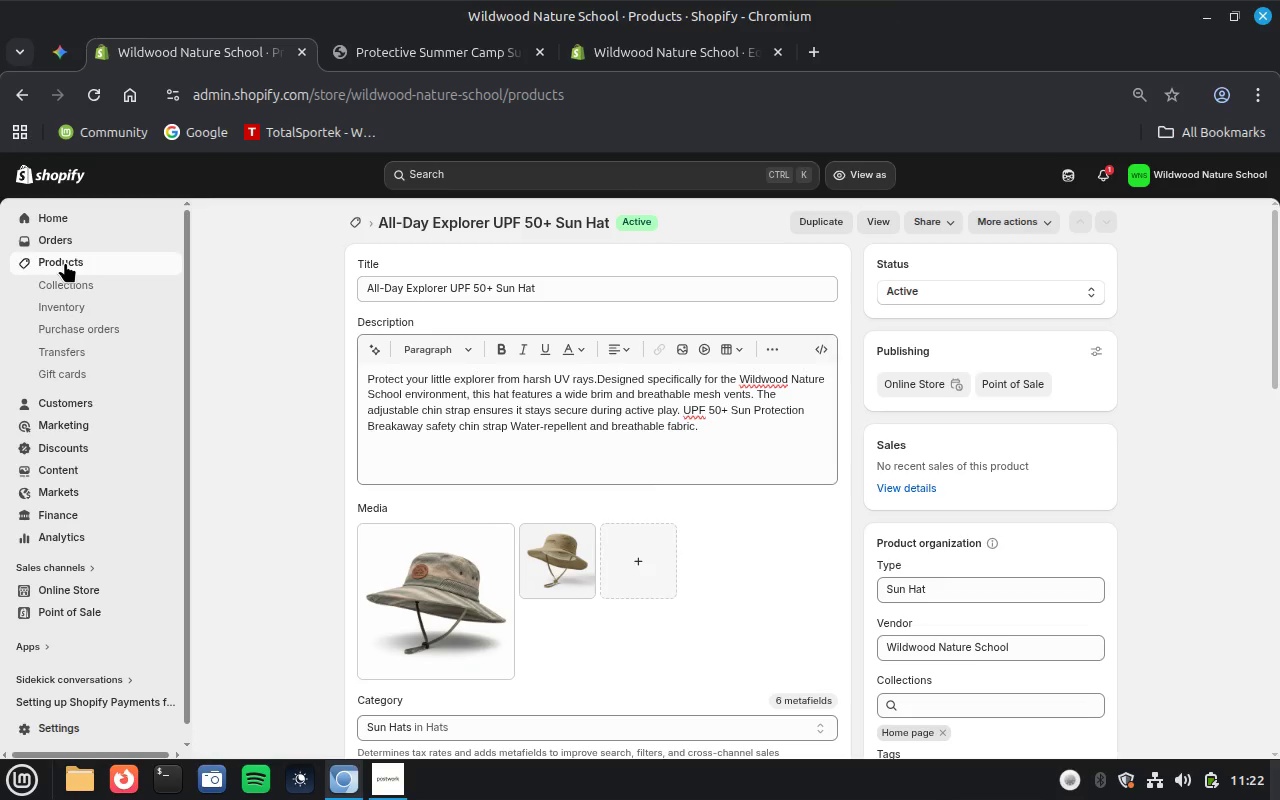 
left_click([1217, 217])
 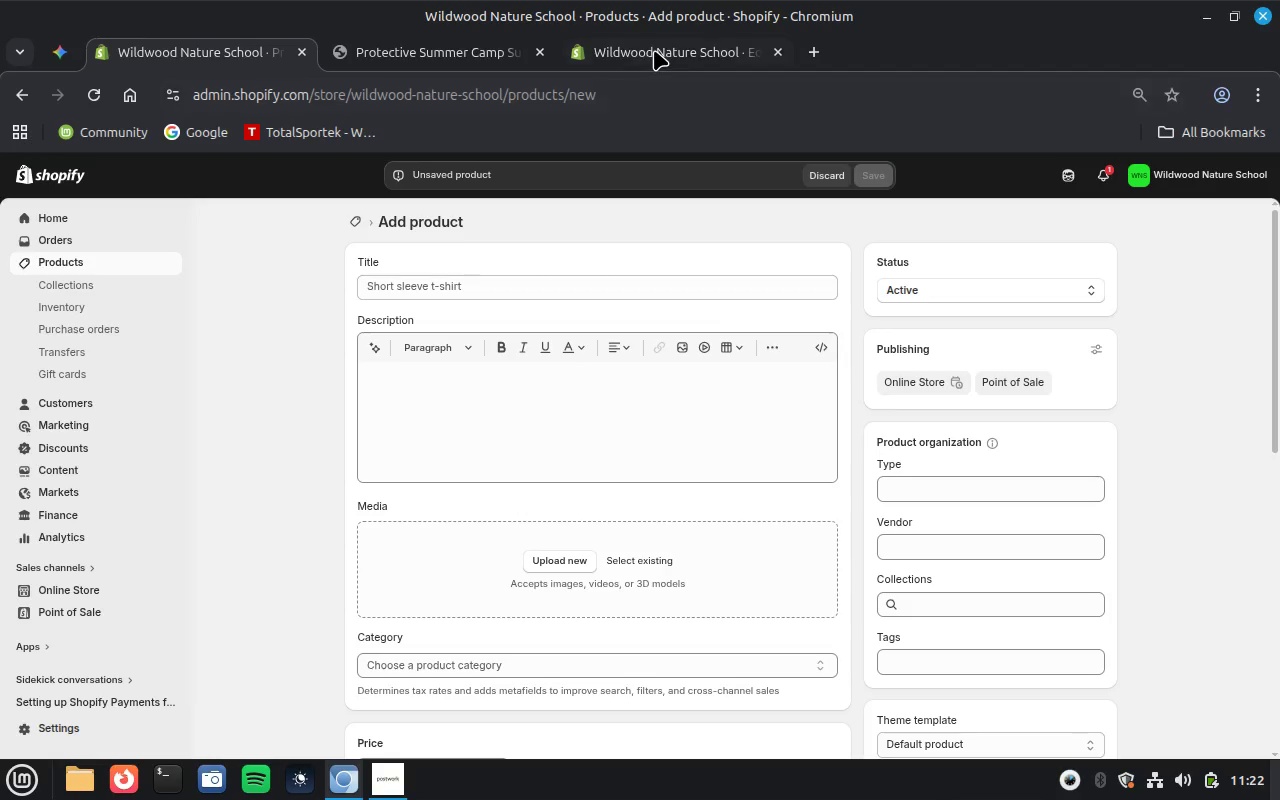 
wait(23.96)
 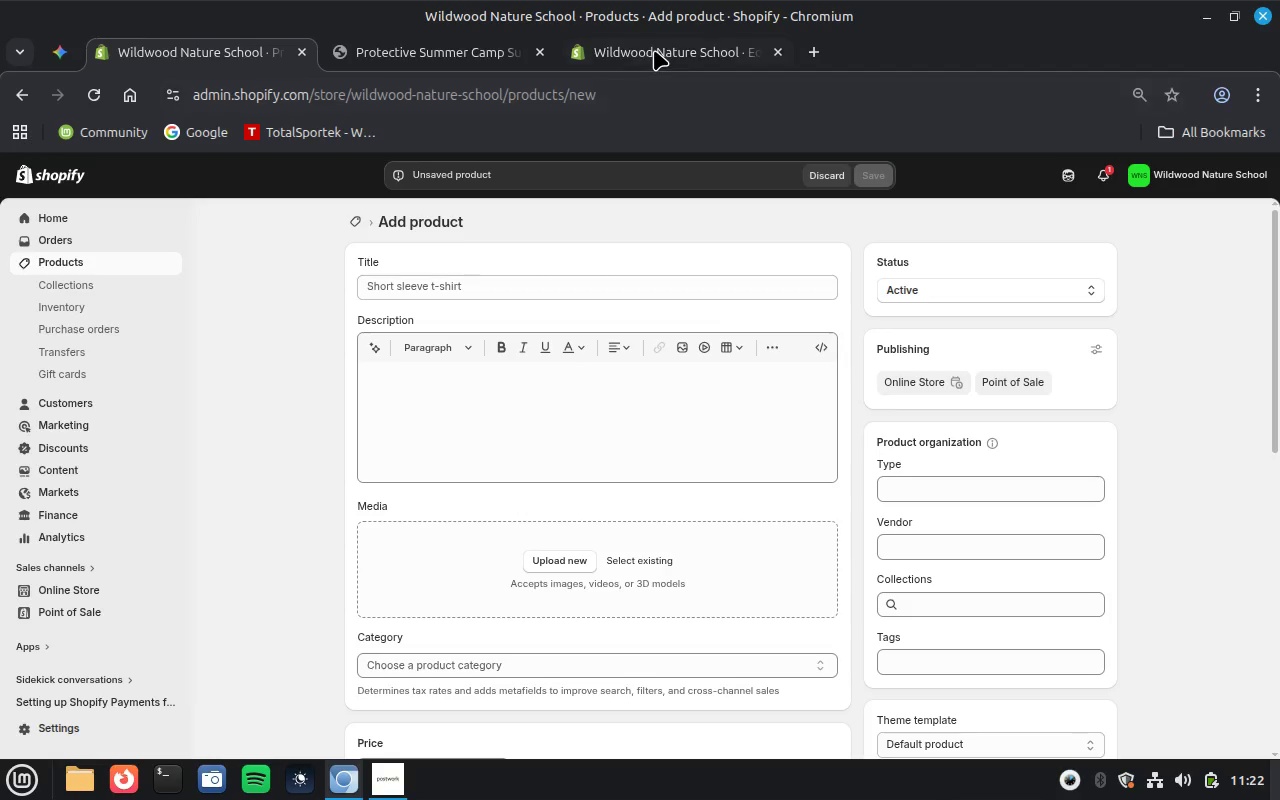 
left_click([47, 51])
 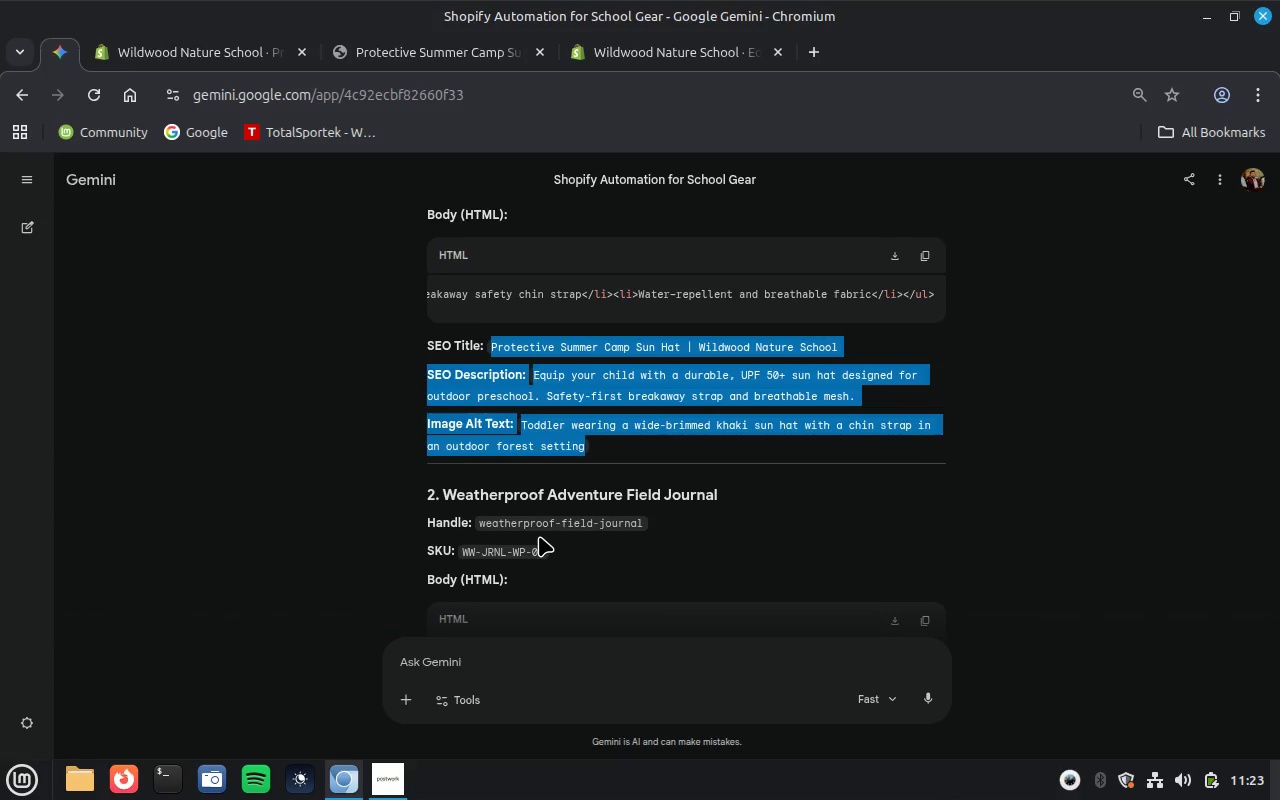 
wait(6.03)
 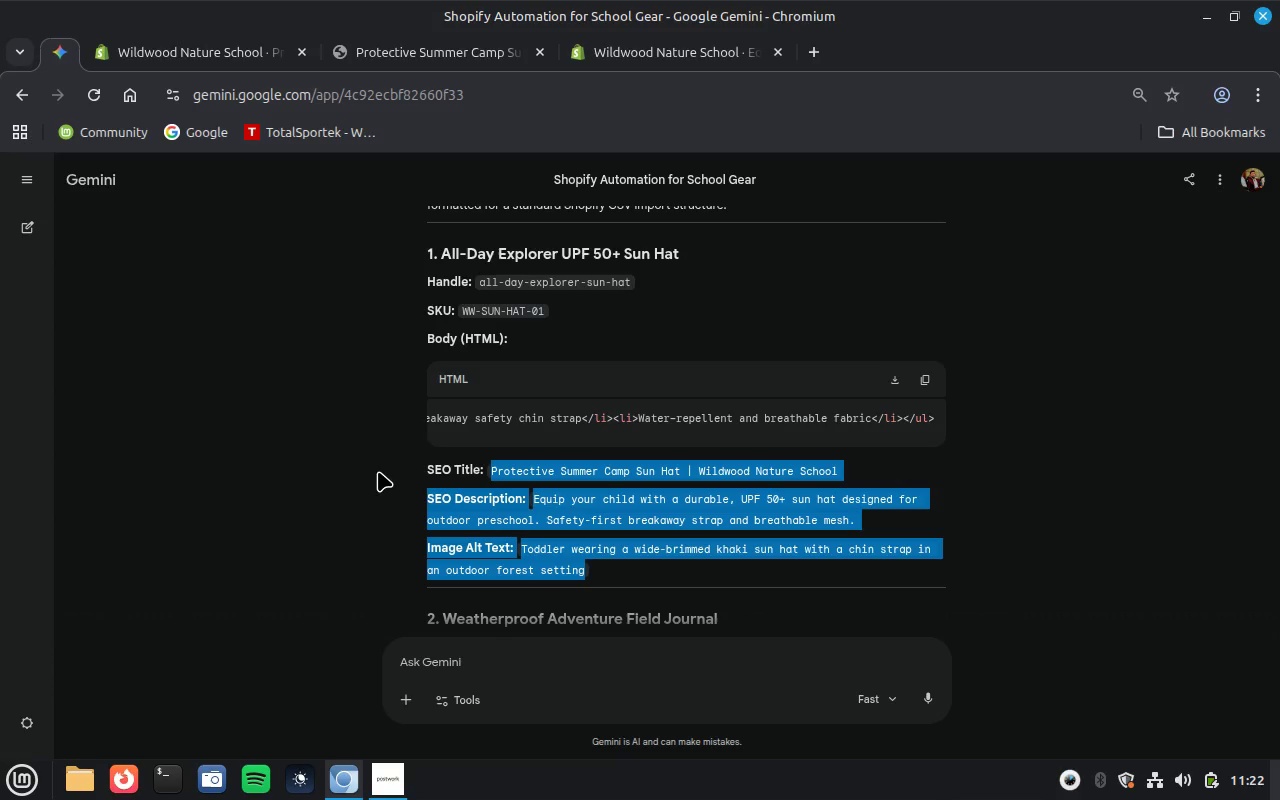 
scroll: coordinate [539, 536], scroll_direction: down, amount: 2.0
 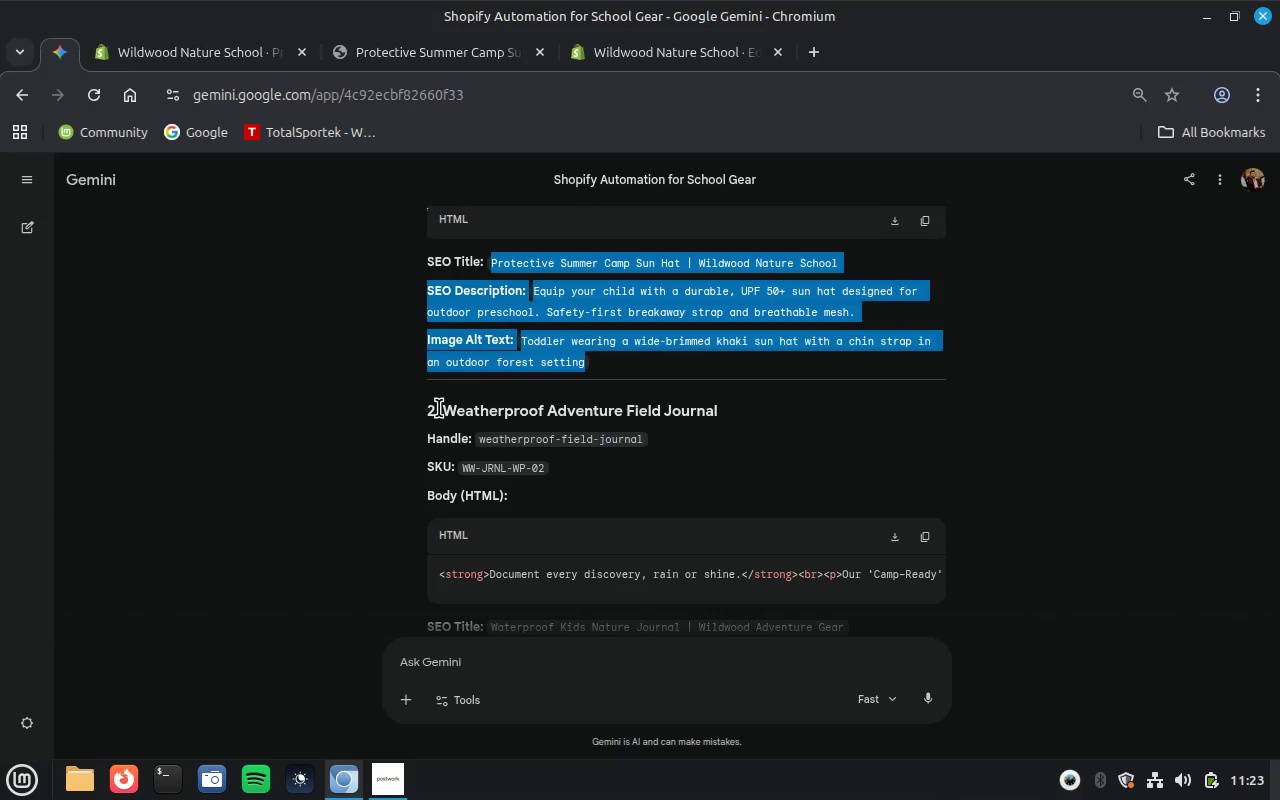 
left_click_drag(start_coordinate=[442, 406], to_coordinate=[575, 466])
 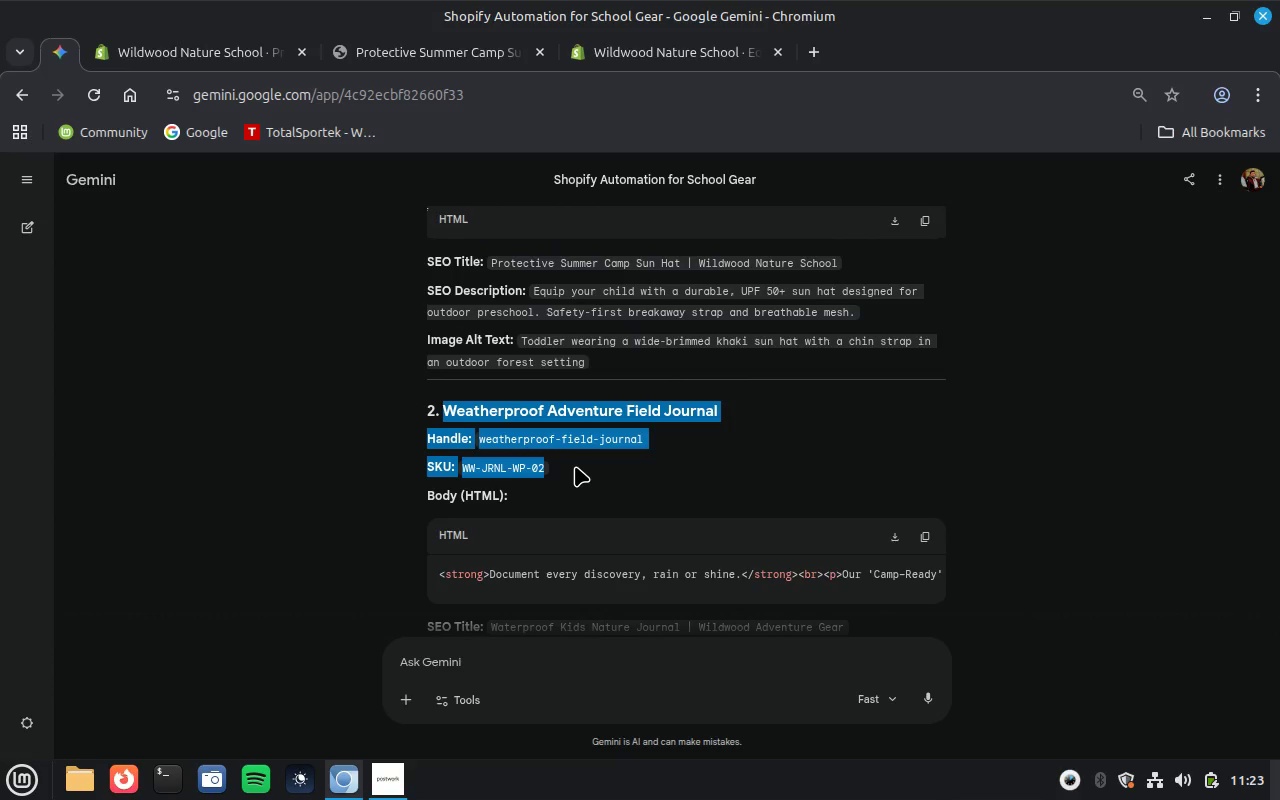 
key(Control+C)
 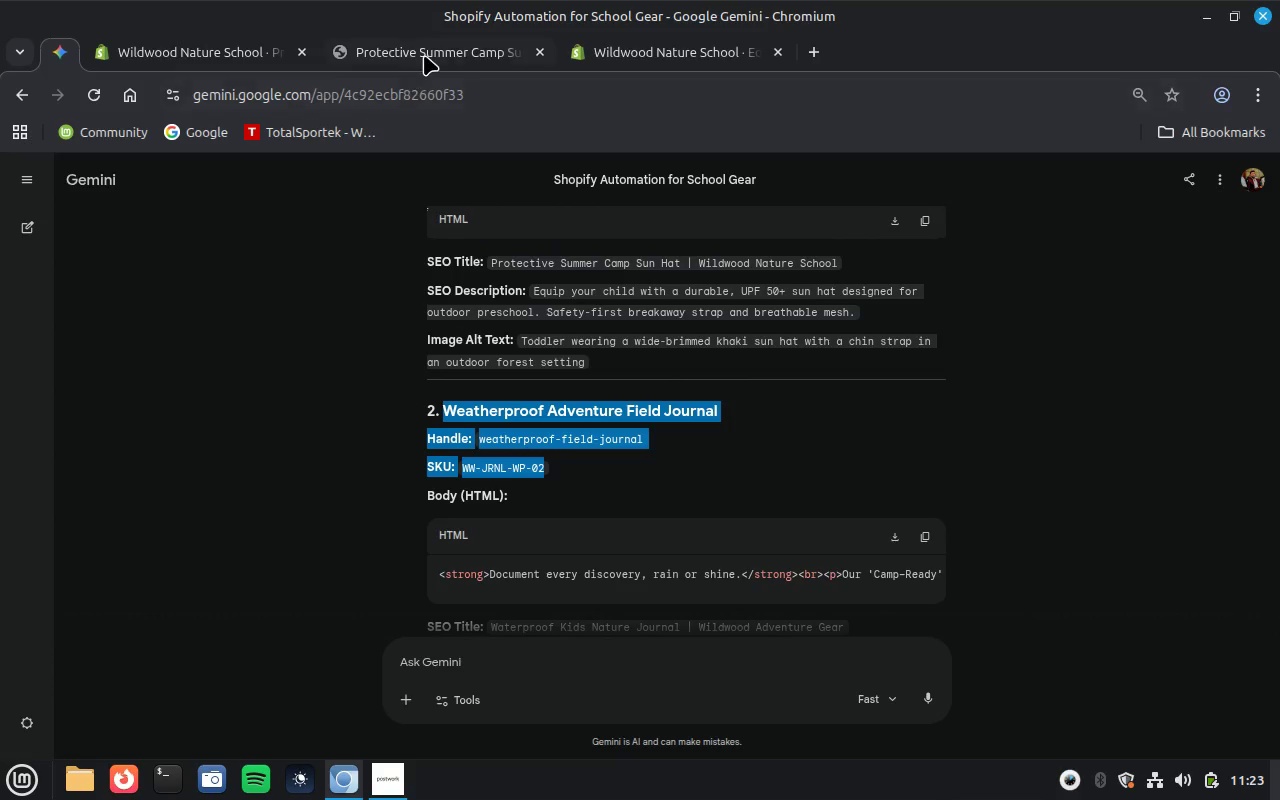 
key(Control+ControlLeft)
 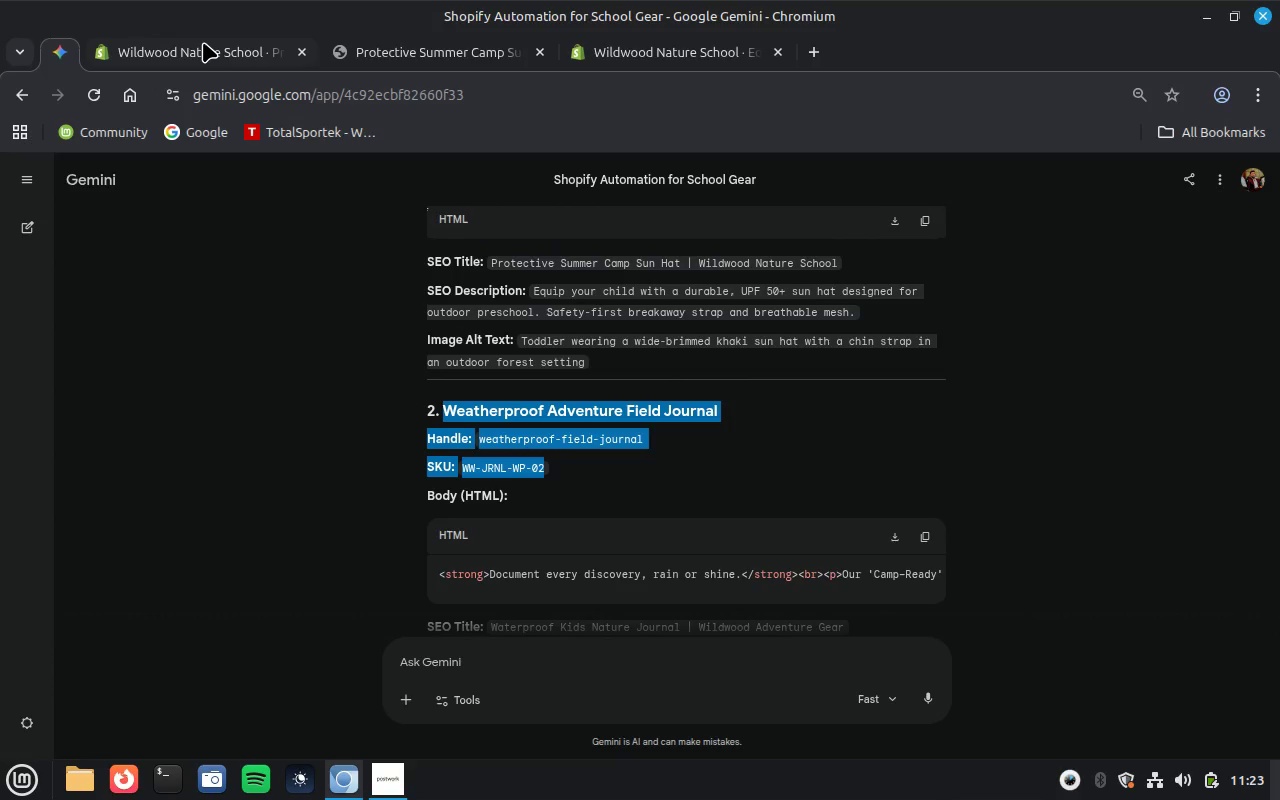 
left_click([203, 42])
 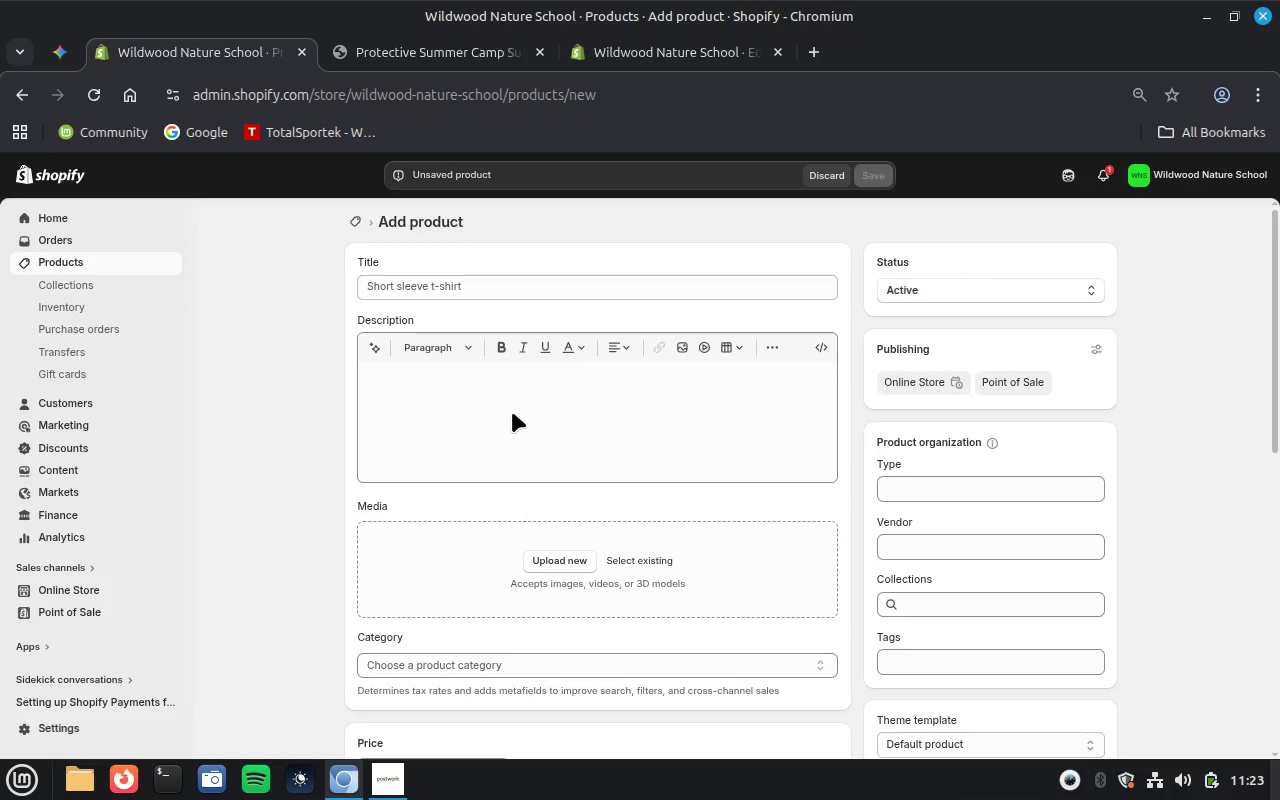 
left_click([512, 412])
 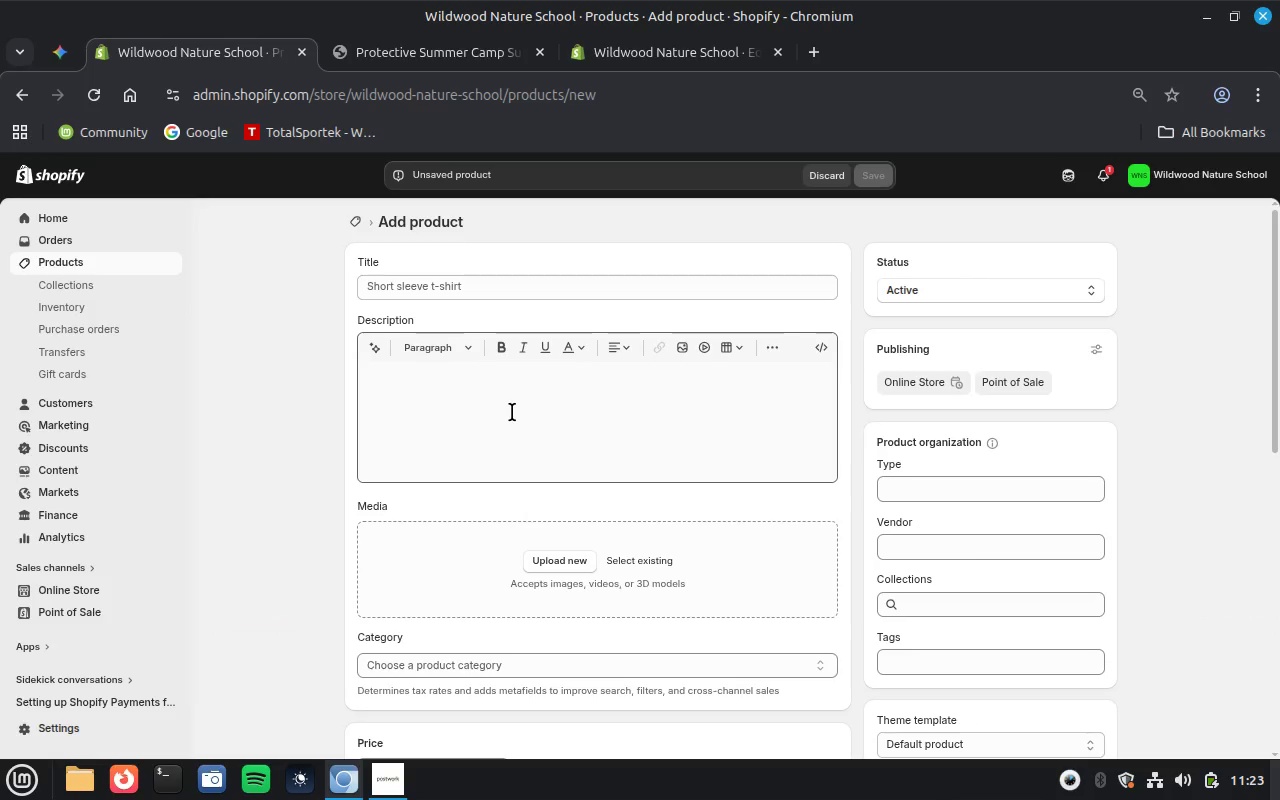 
key(Control+V)
 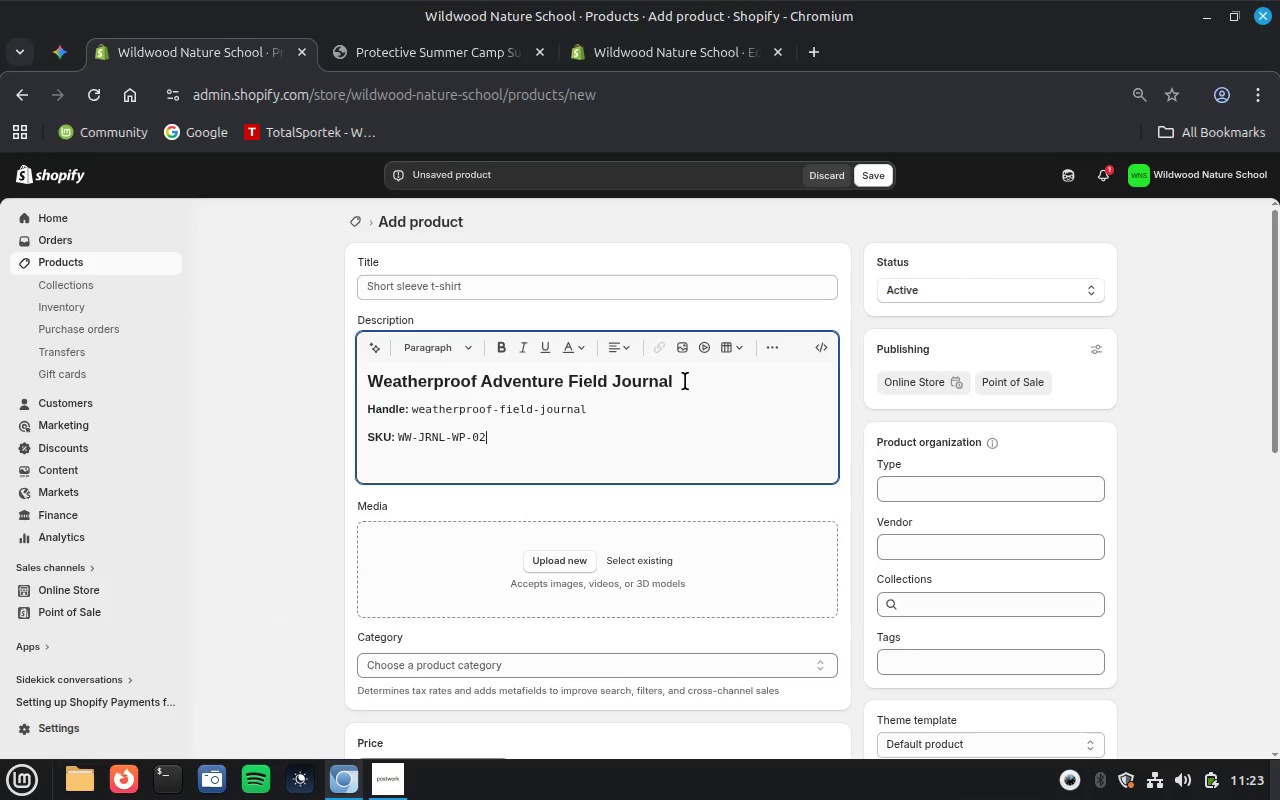 
double_click([681, 379])
 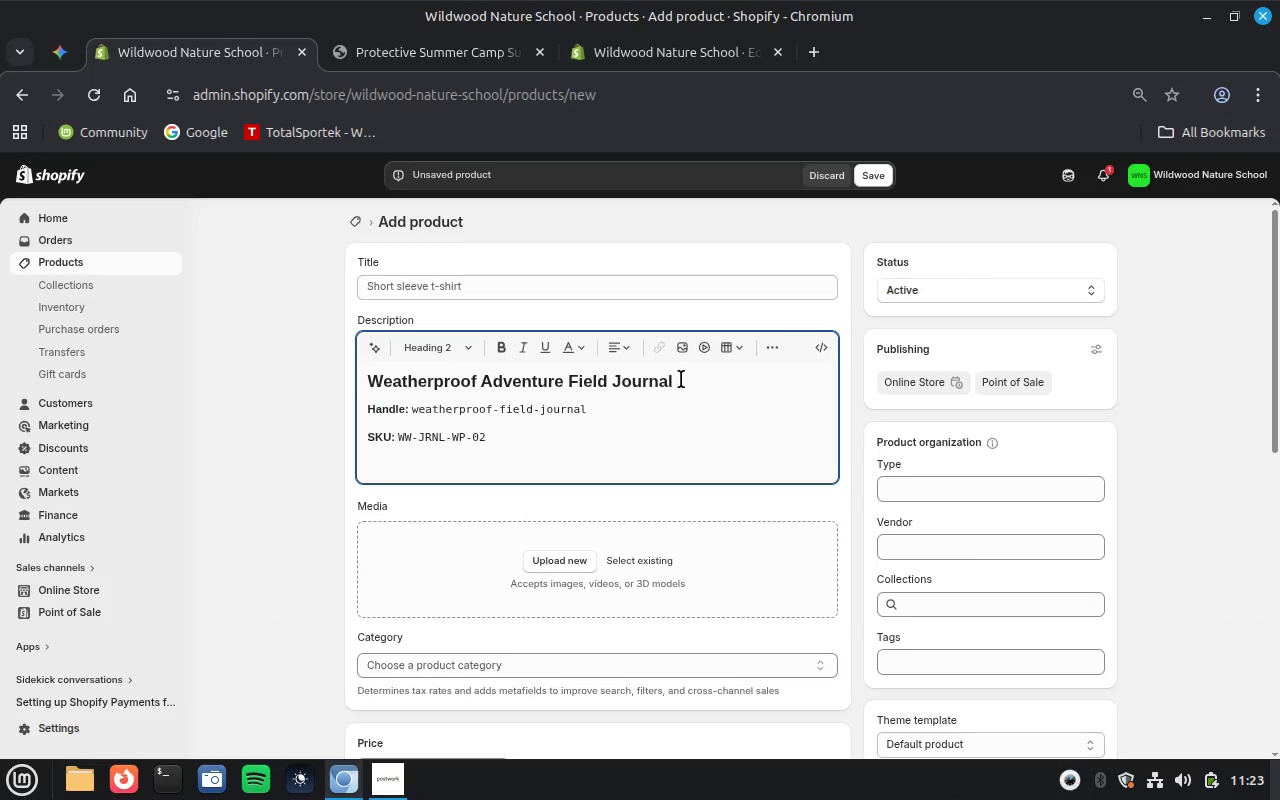 
triple_click([681, 379])
 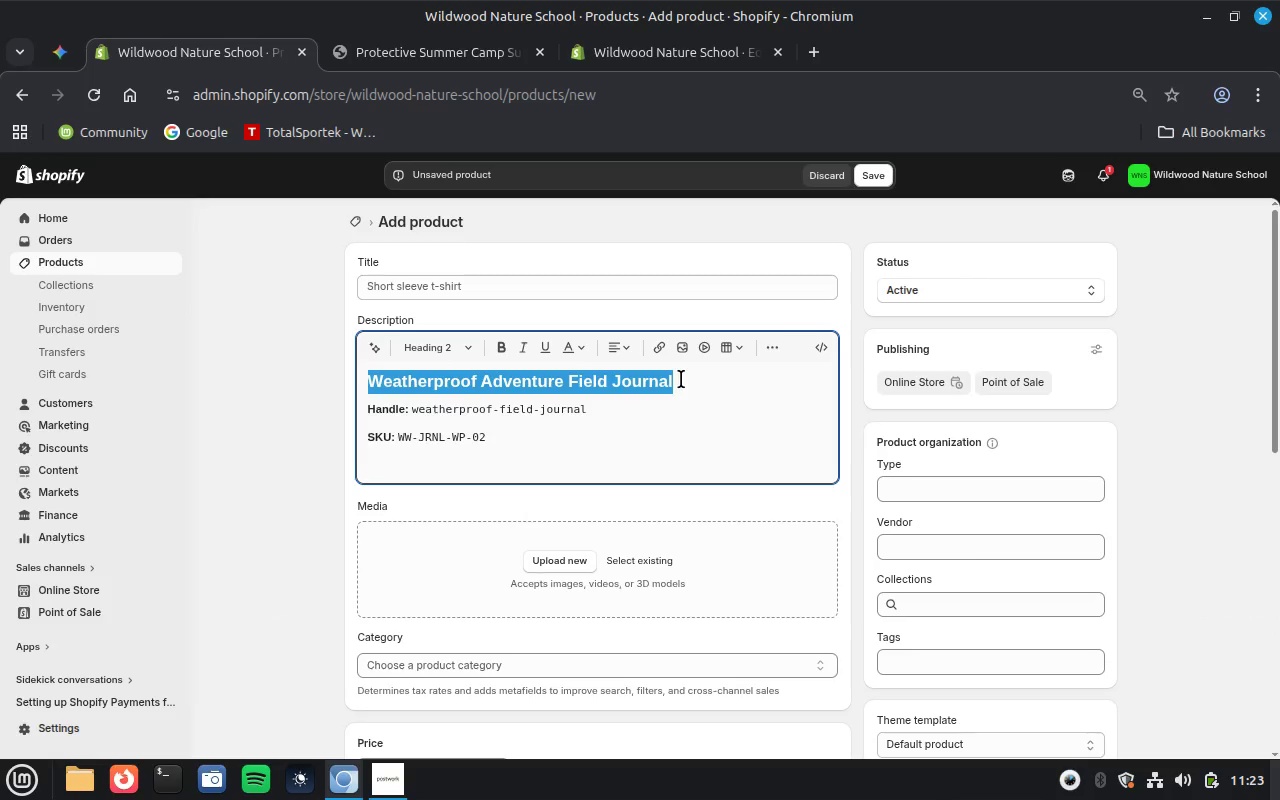 
key(Control+X)
 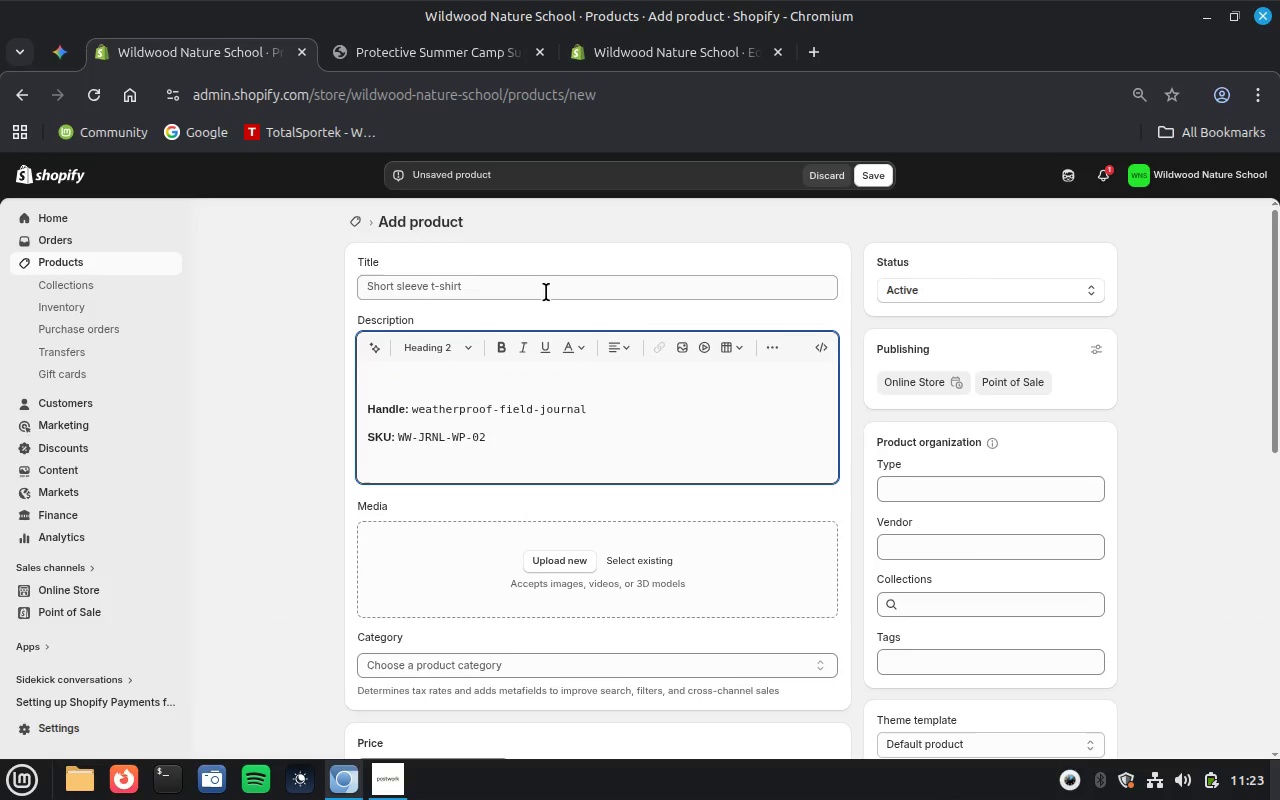 
left_click([543, 293])
 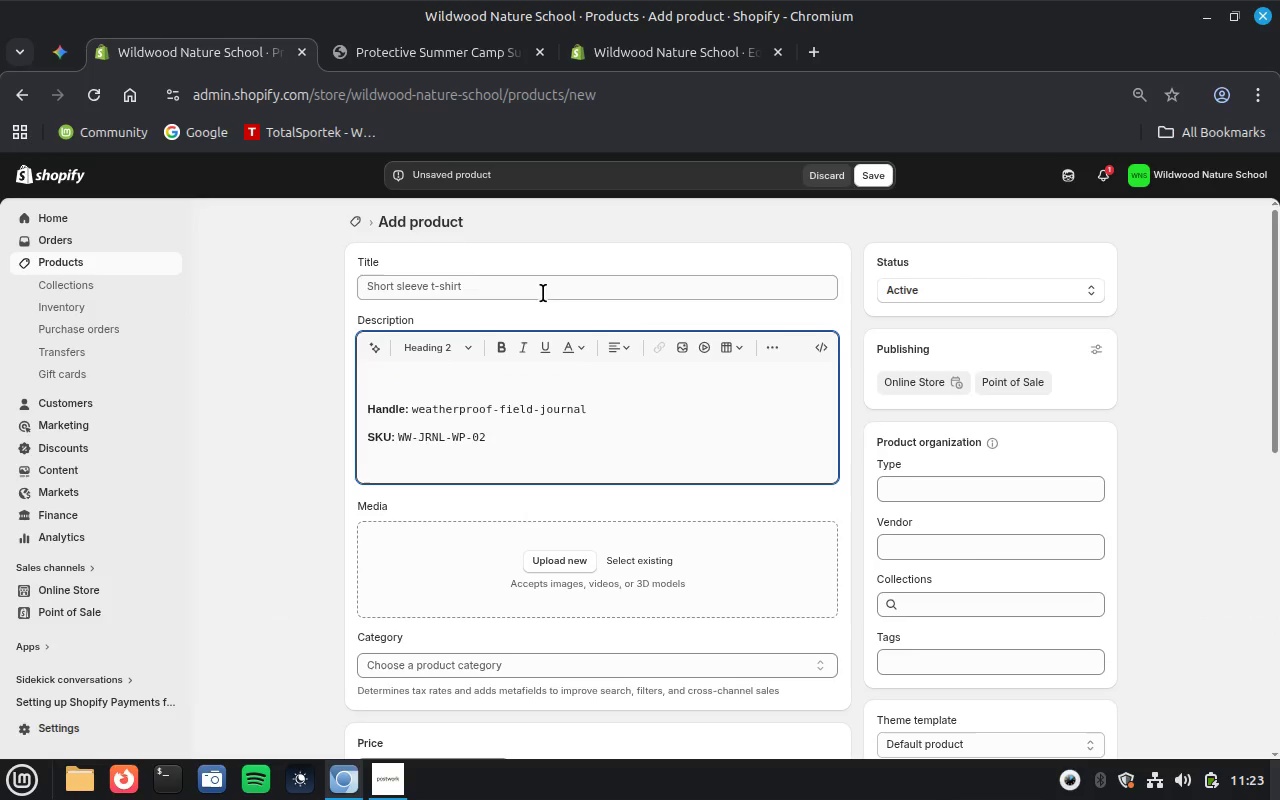 
key(Control+V)
 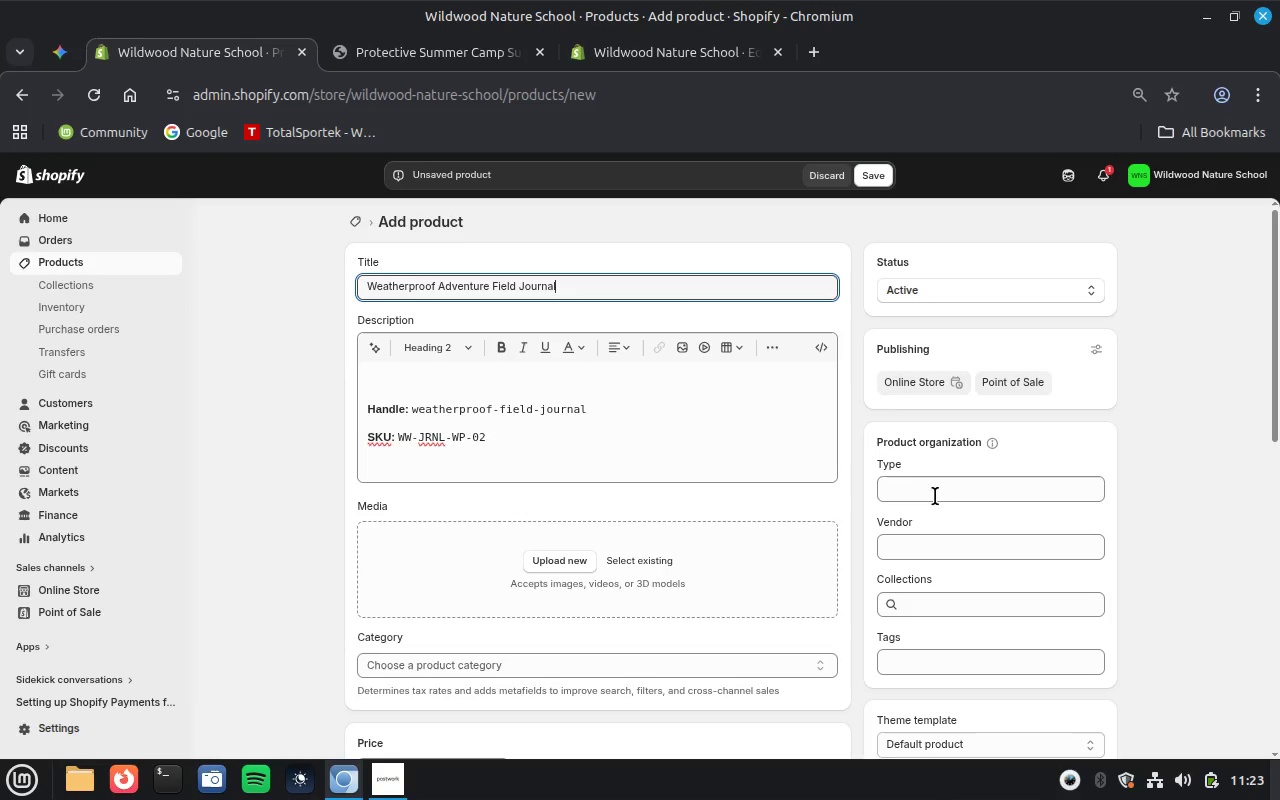 
left_click([929, 494])
 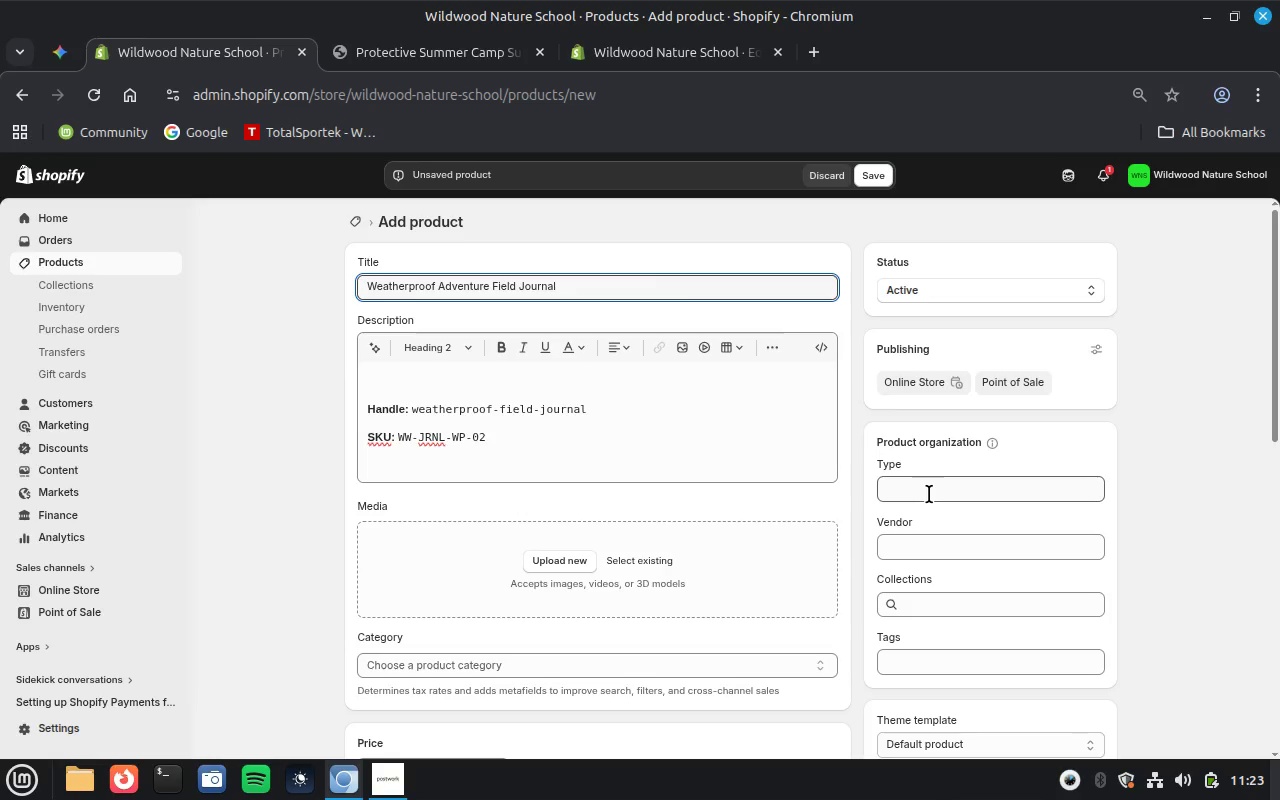 
key(Control+V)
 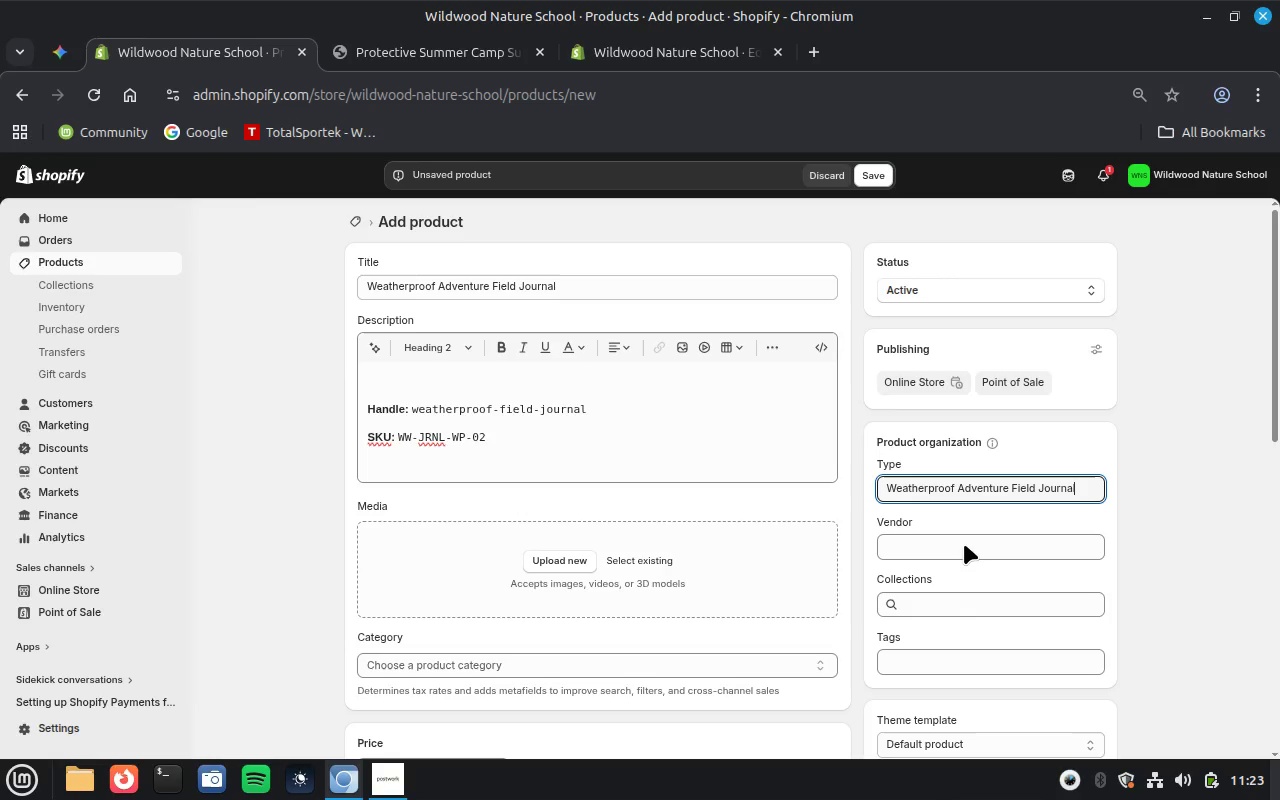 
left_click([964, 544])
 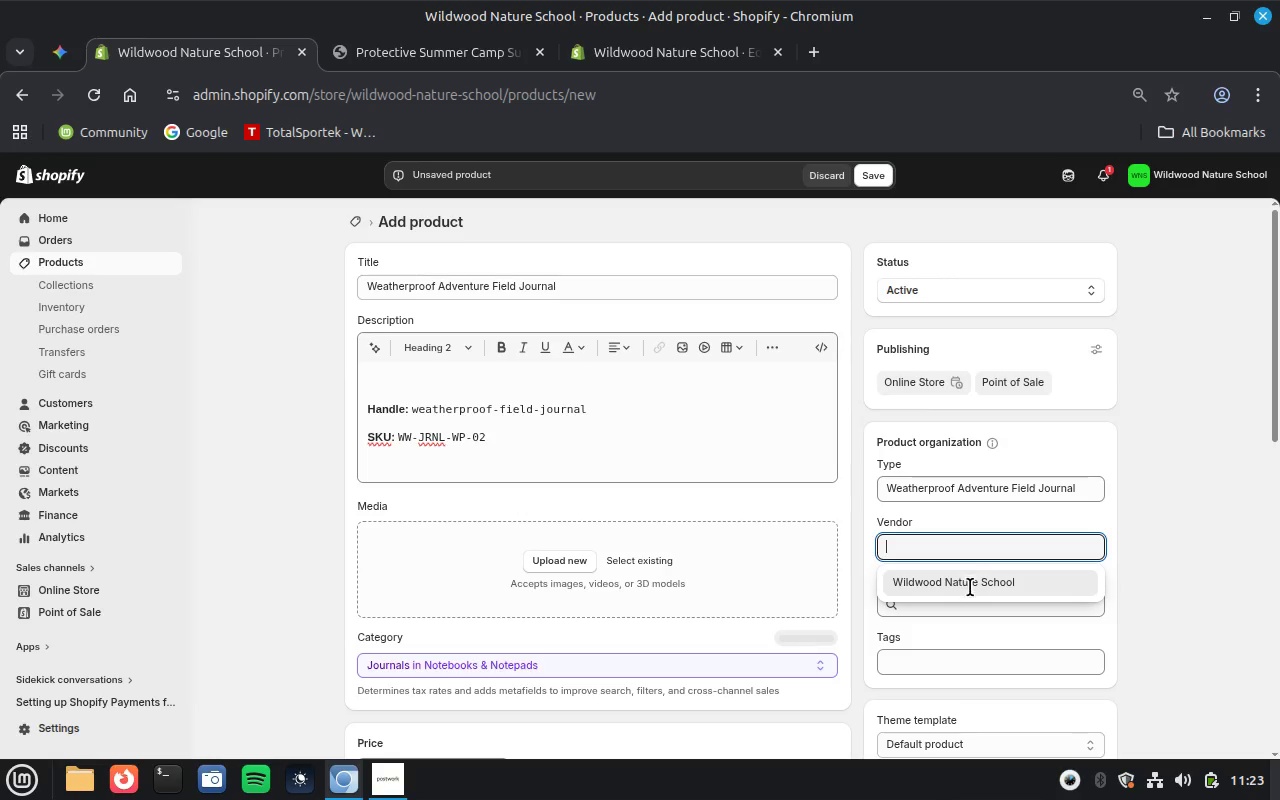 
left_click([970, 587])
 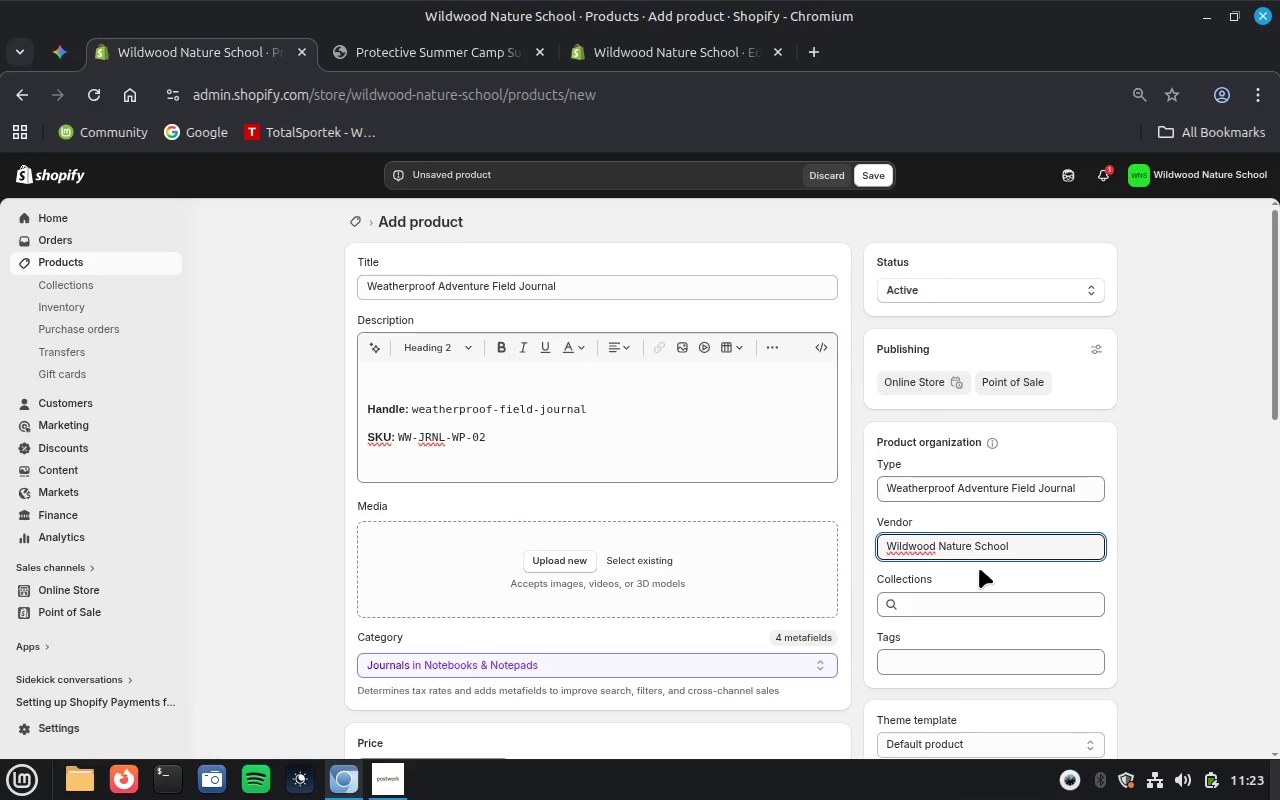 
wait(5.3)
 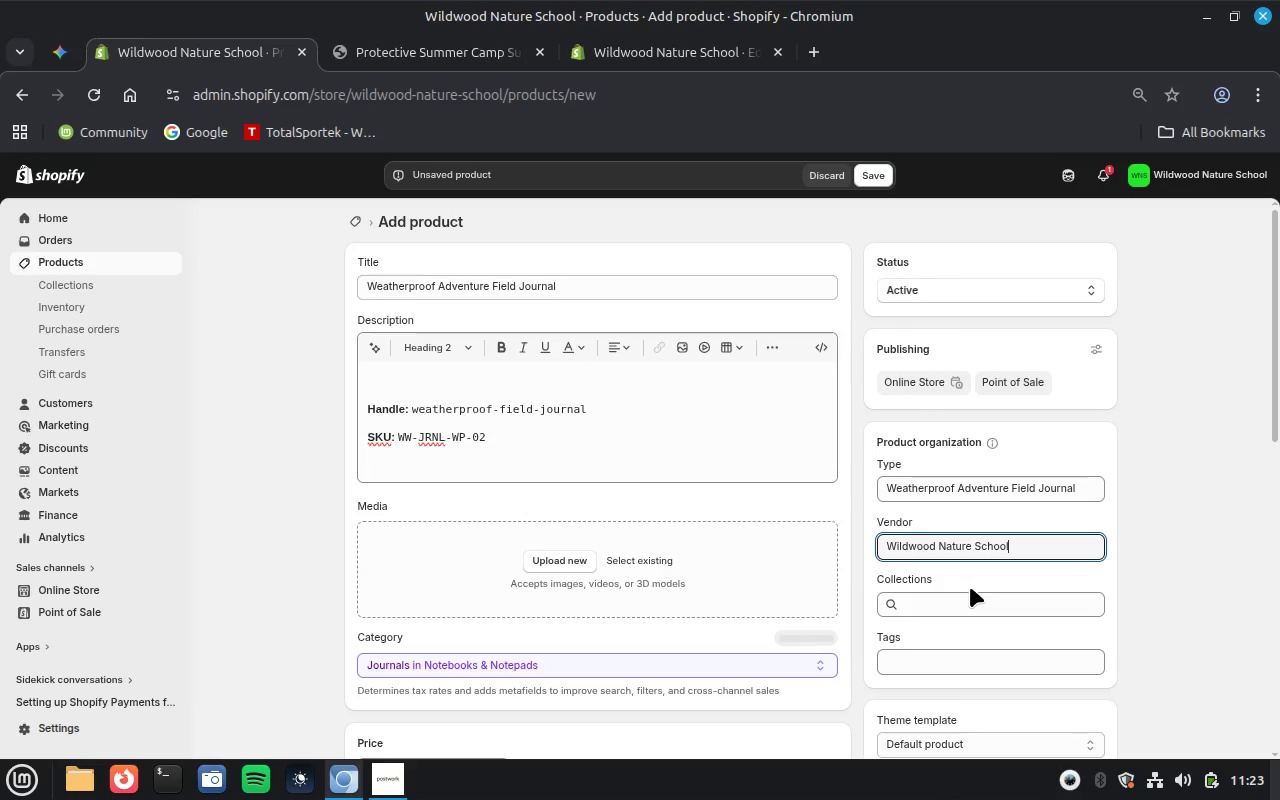 
left_click([959, 594])
 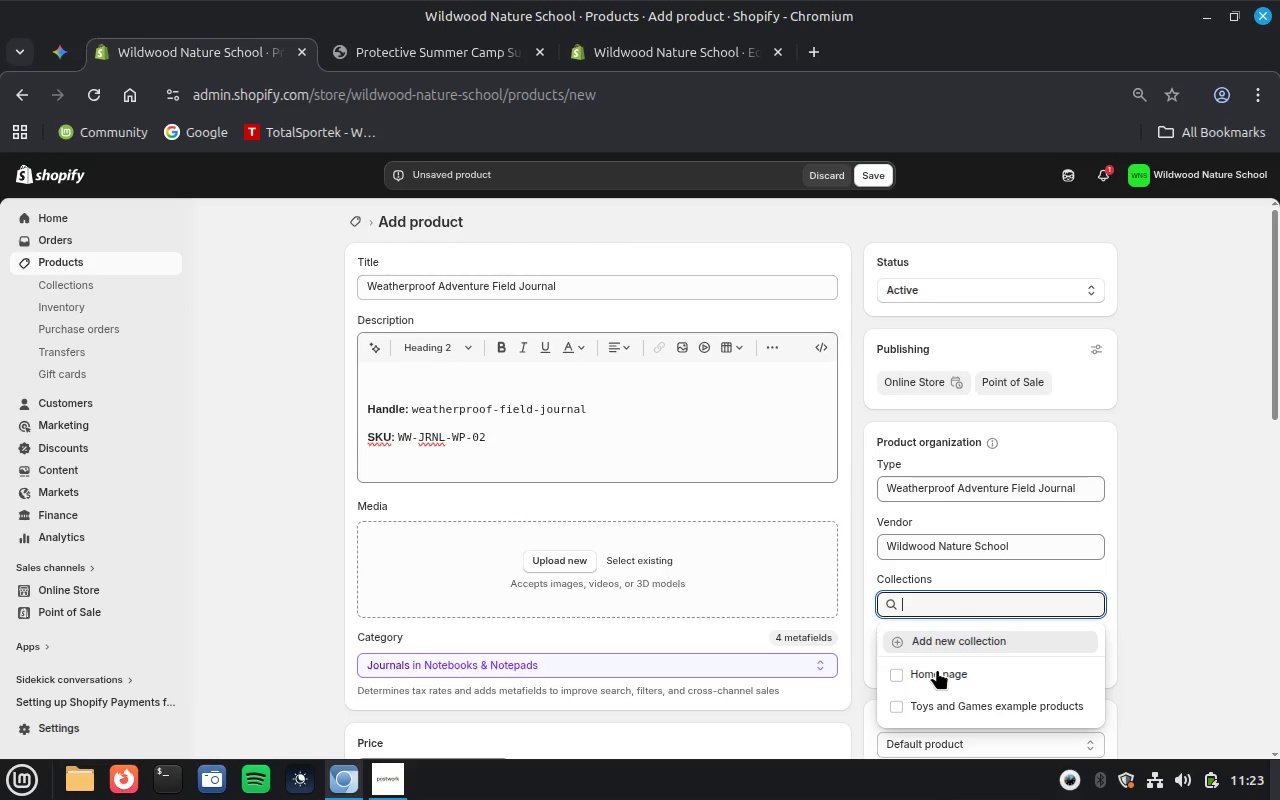 
left_click([937, 669])
 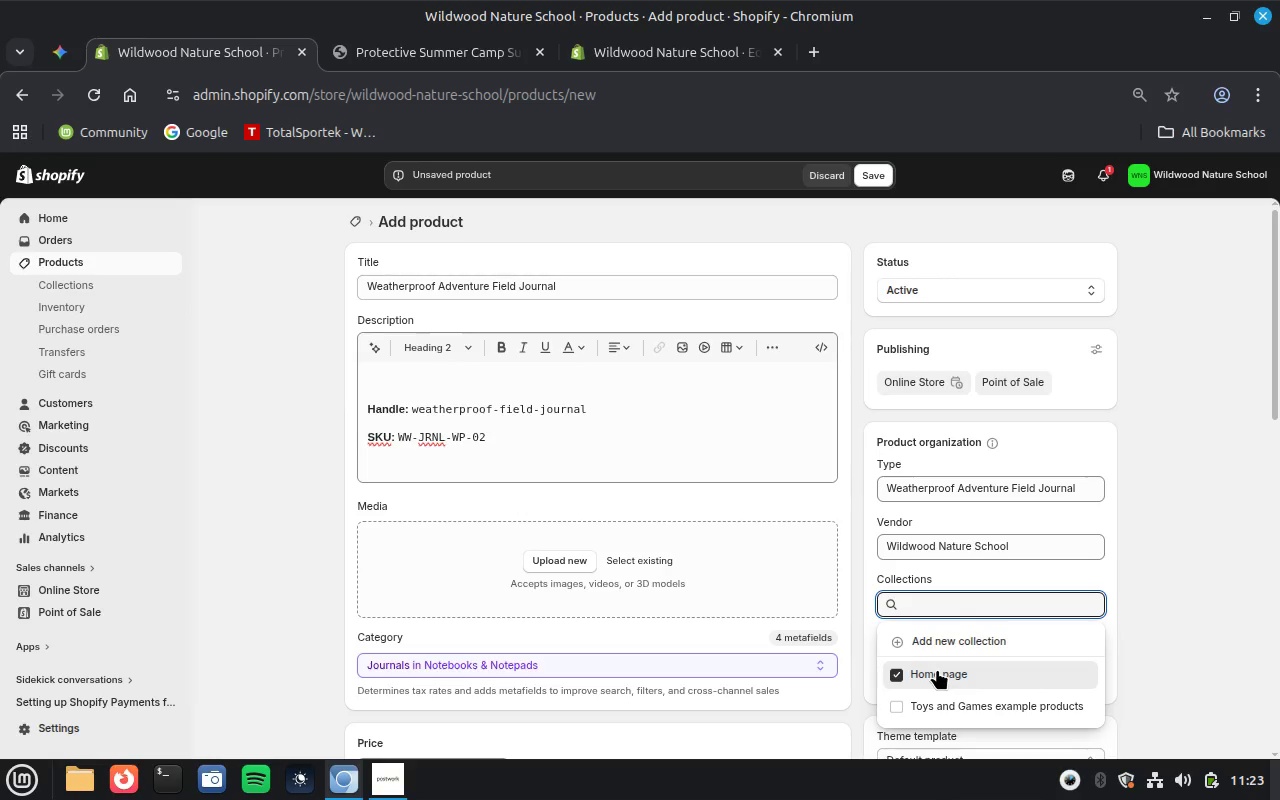 
left_click([1145, 620])
 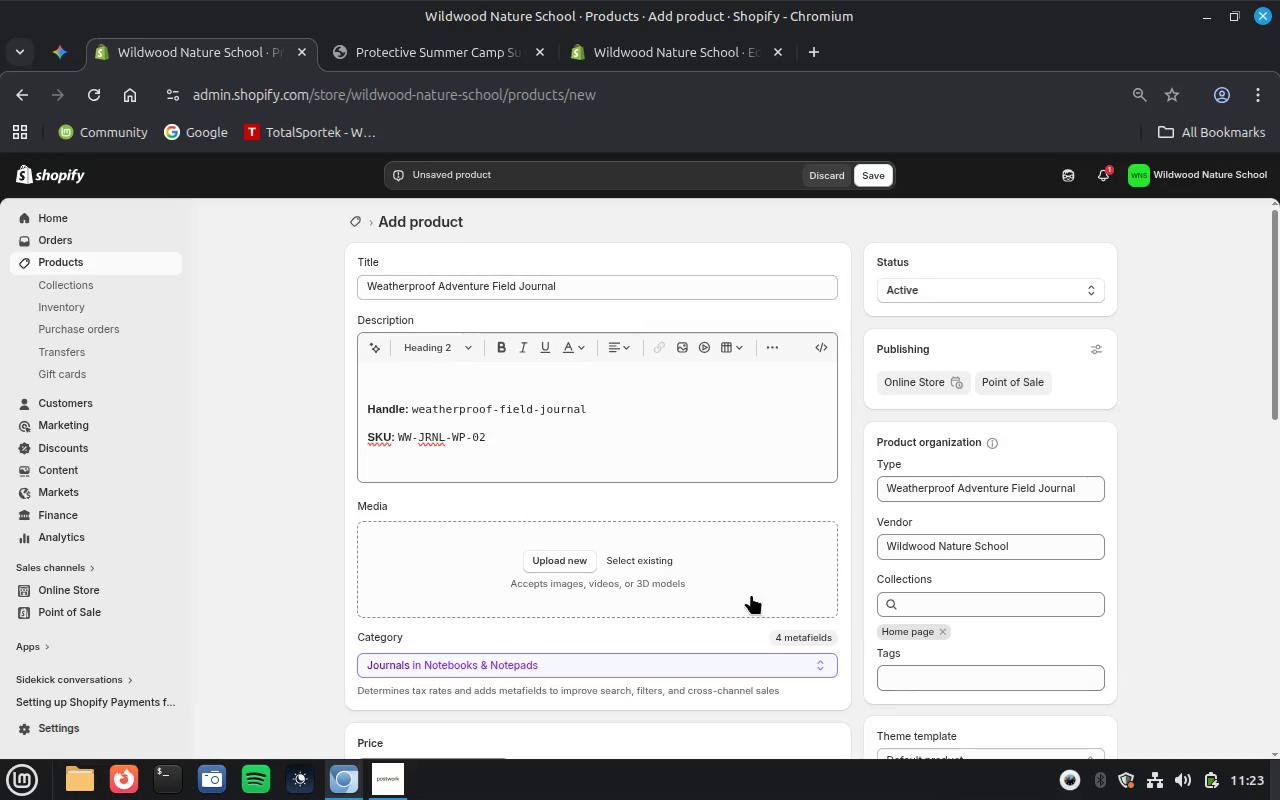 
left_click([656, 559])
 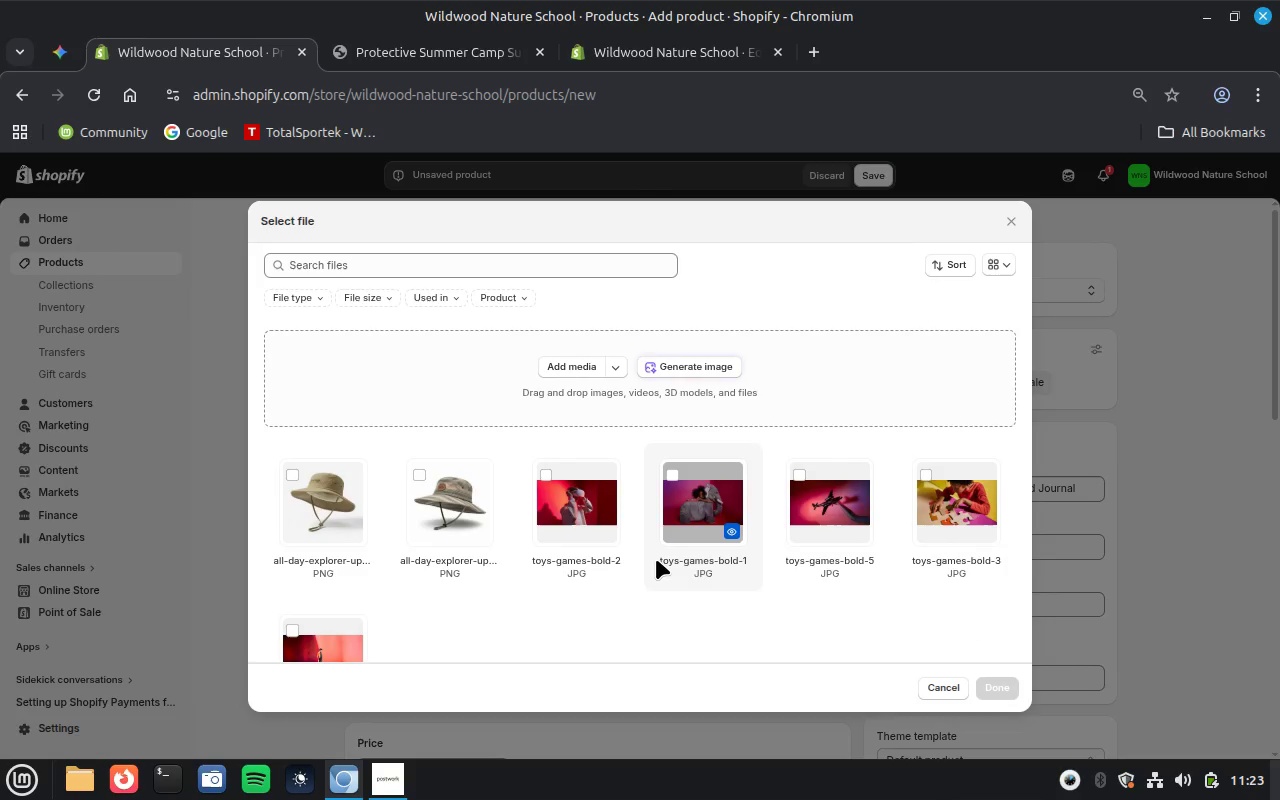 
wait(5.47)
 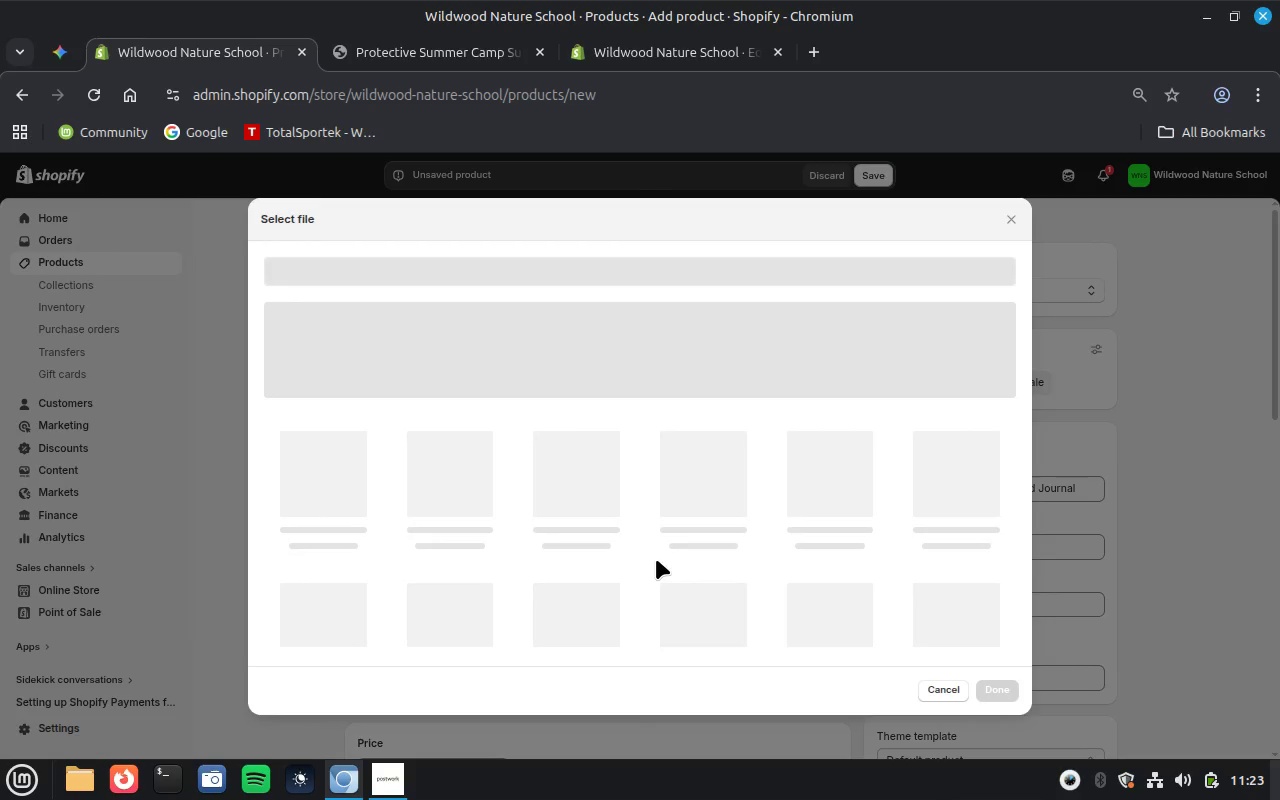 
left_click([710, 366])
 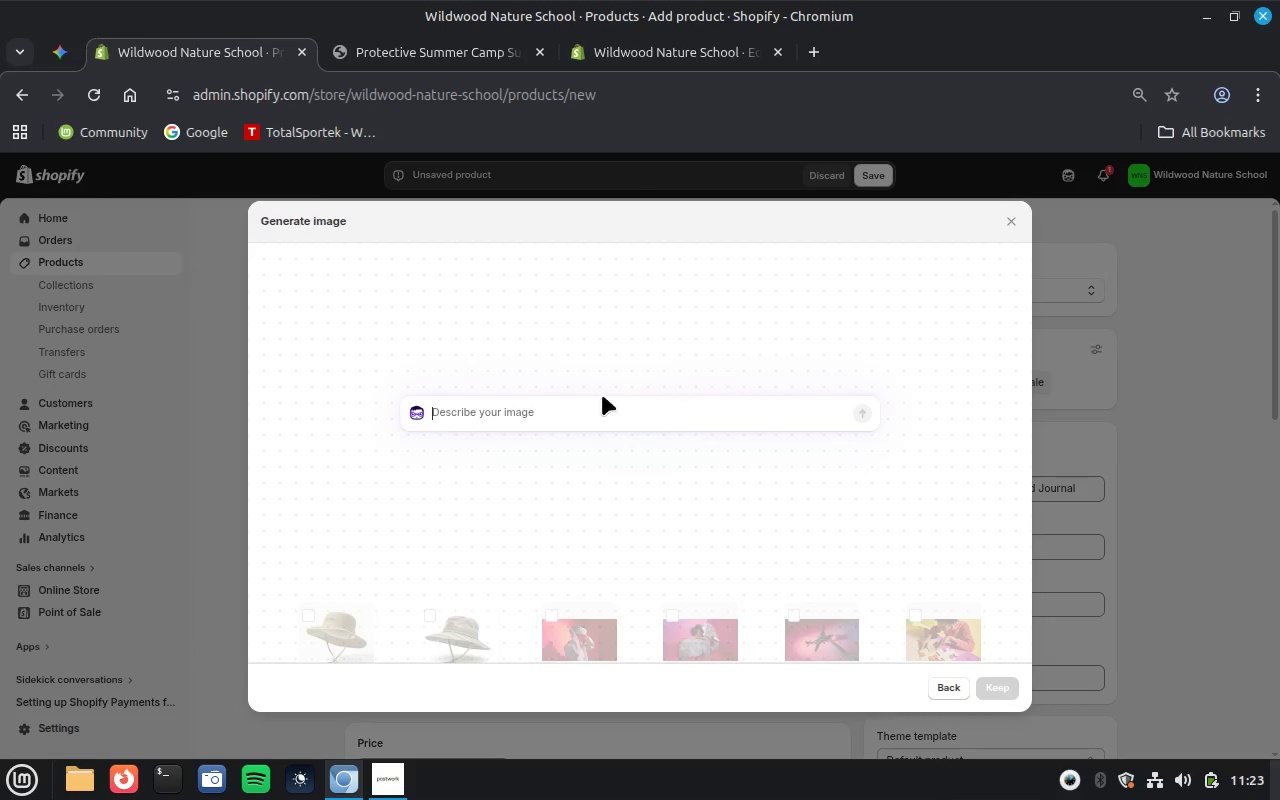 
key(Control+V)
 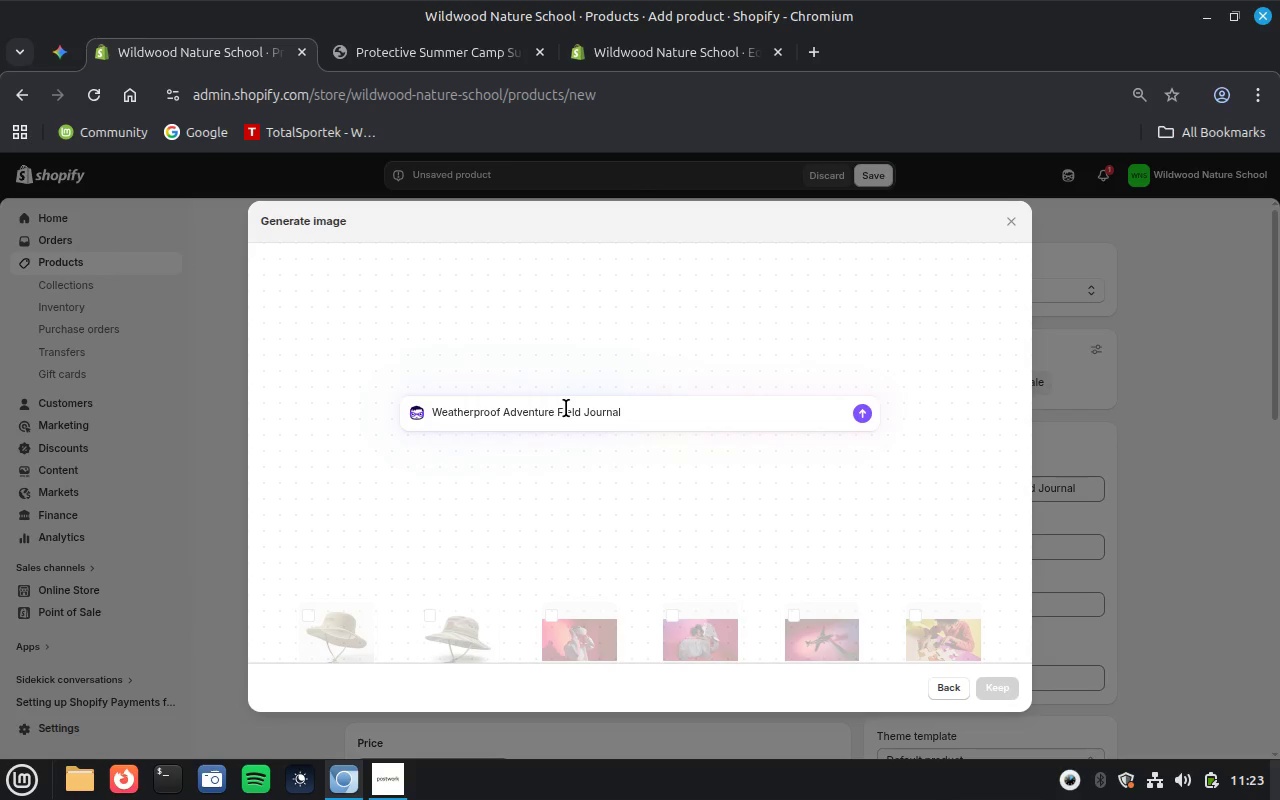 
key(Enter)
 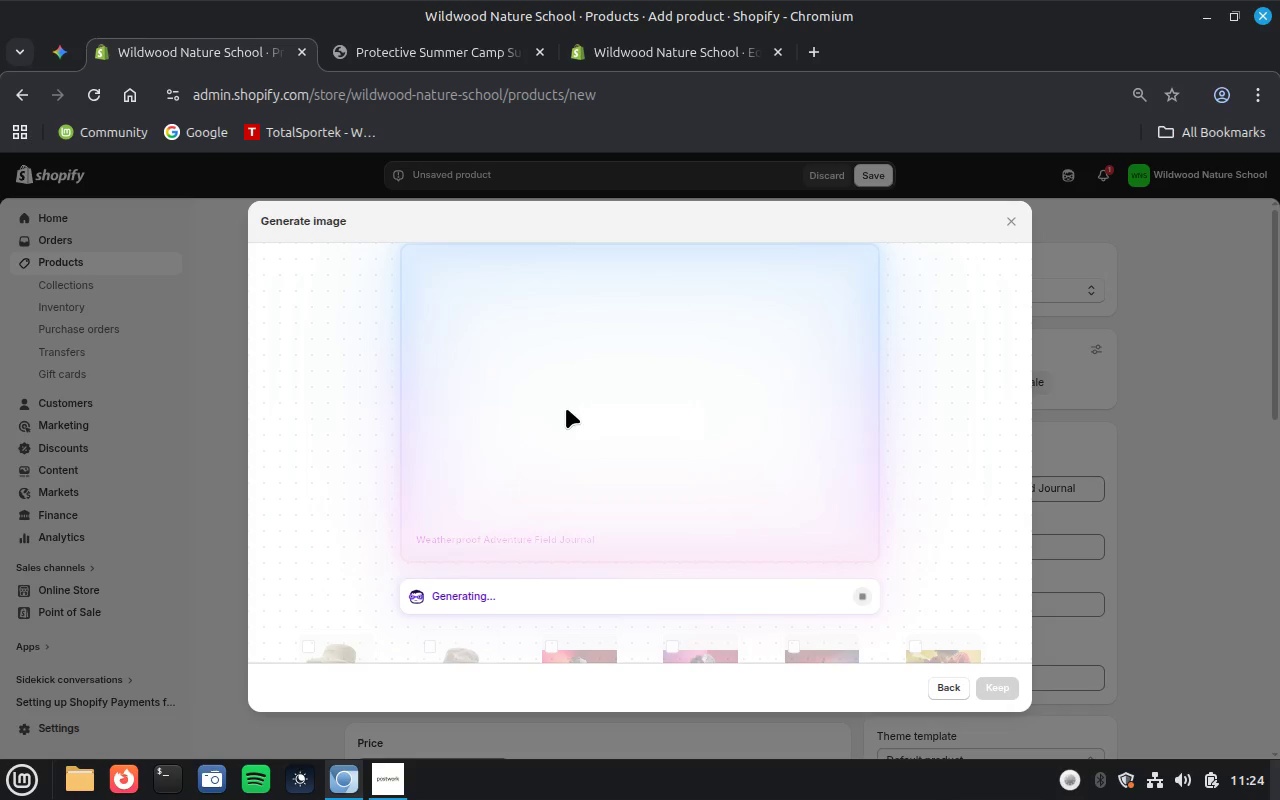 
wait(54.54)
 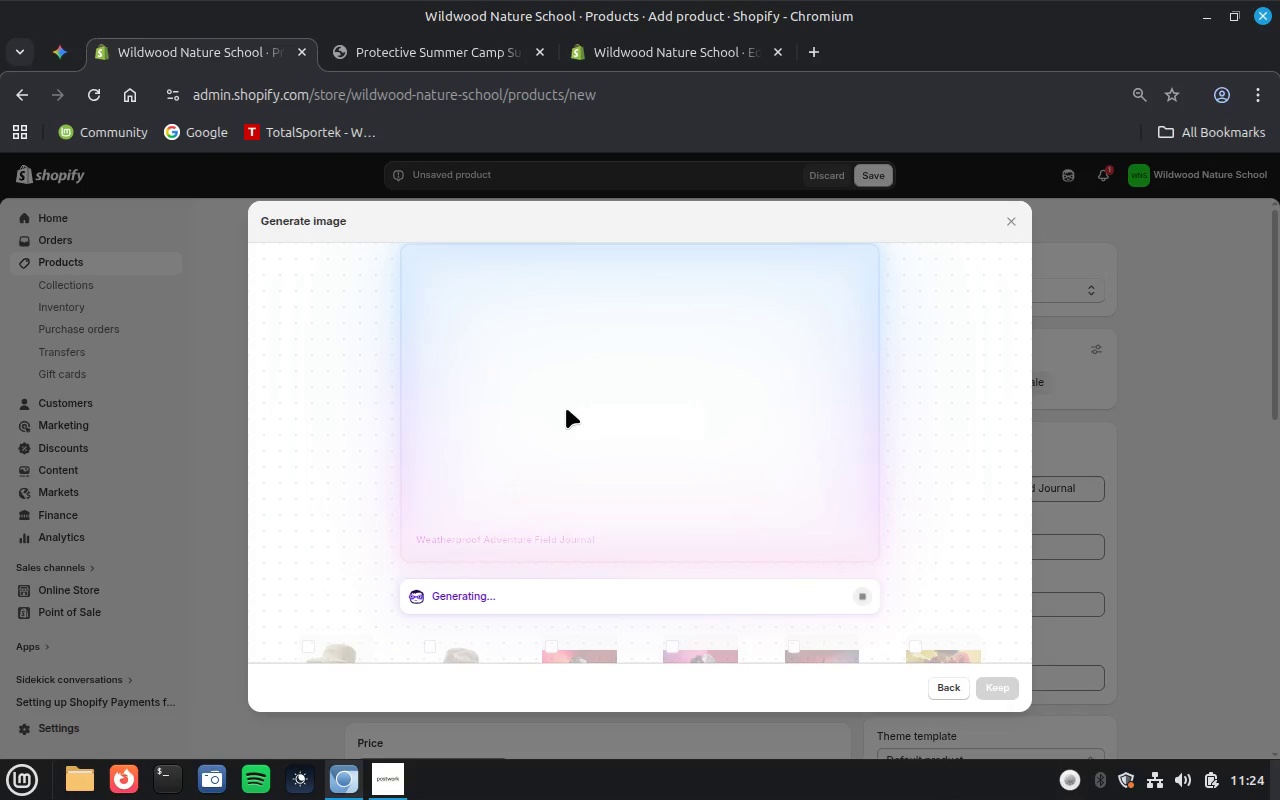 
left_click([989, 683])
 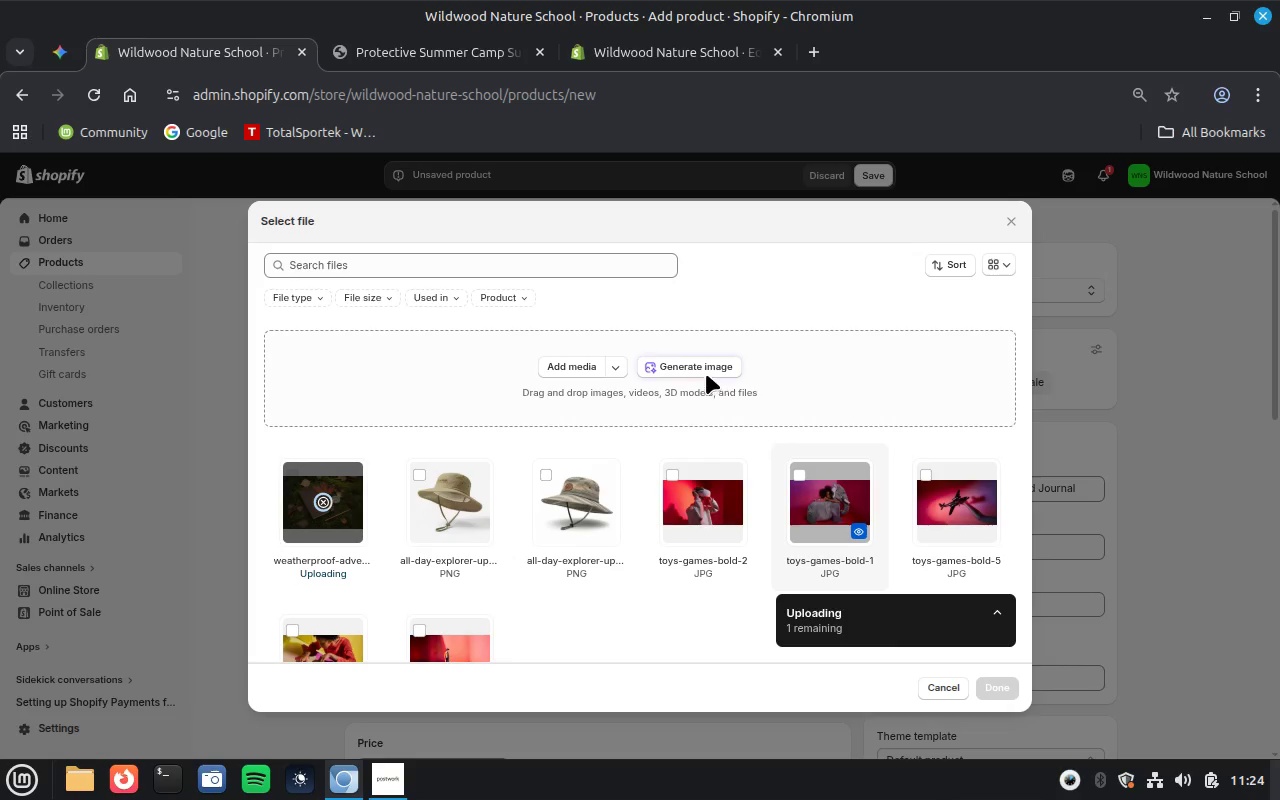 
left_click([709, 364])
 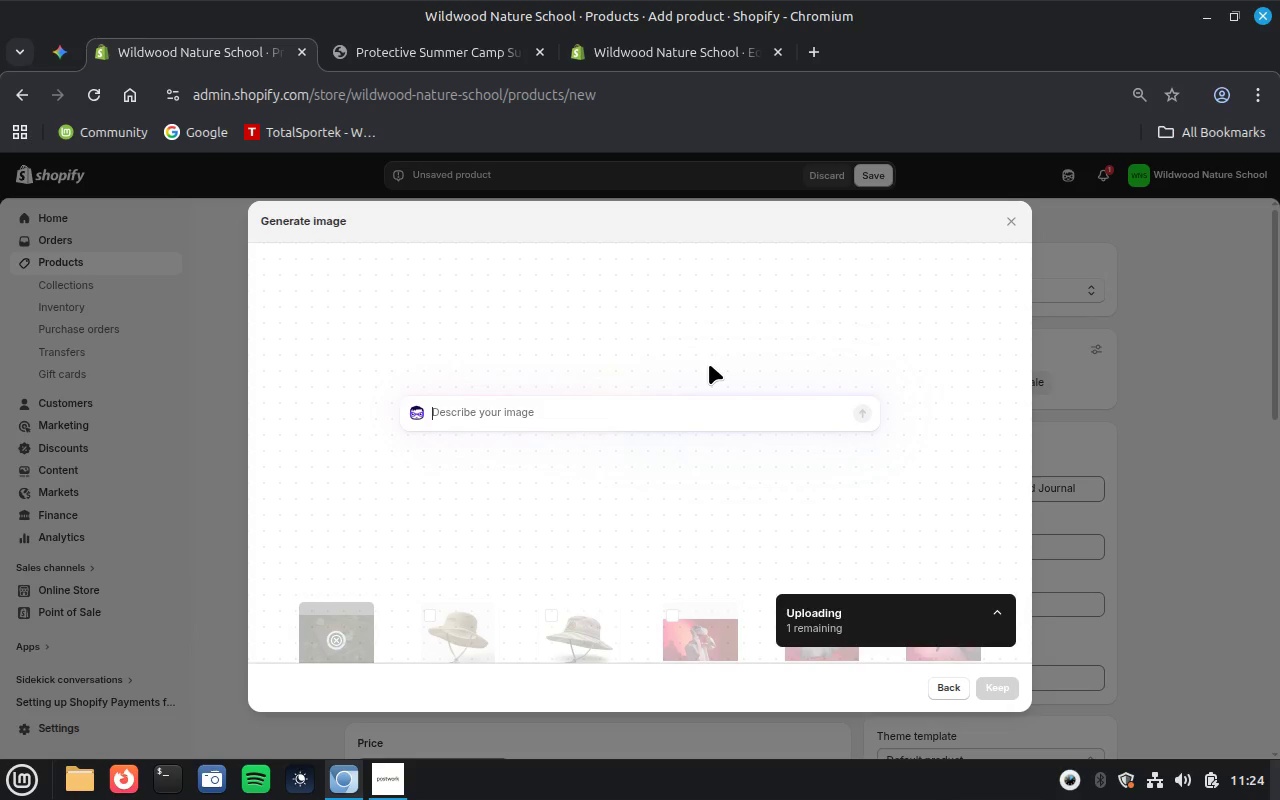 
key(Control+V)
 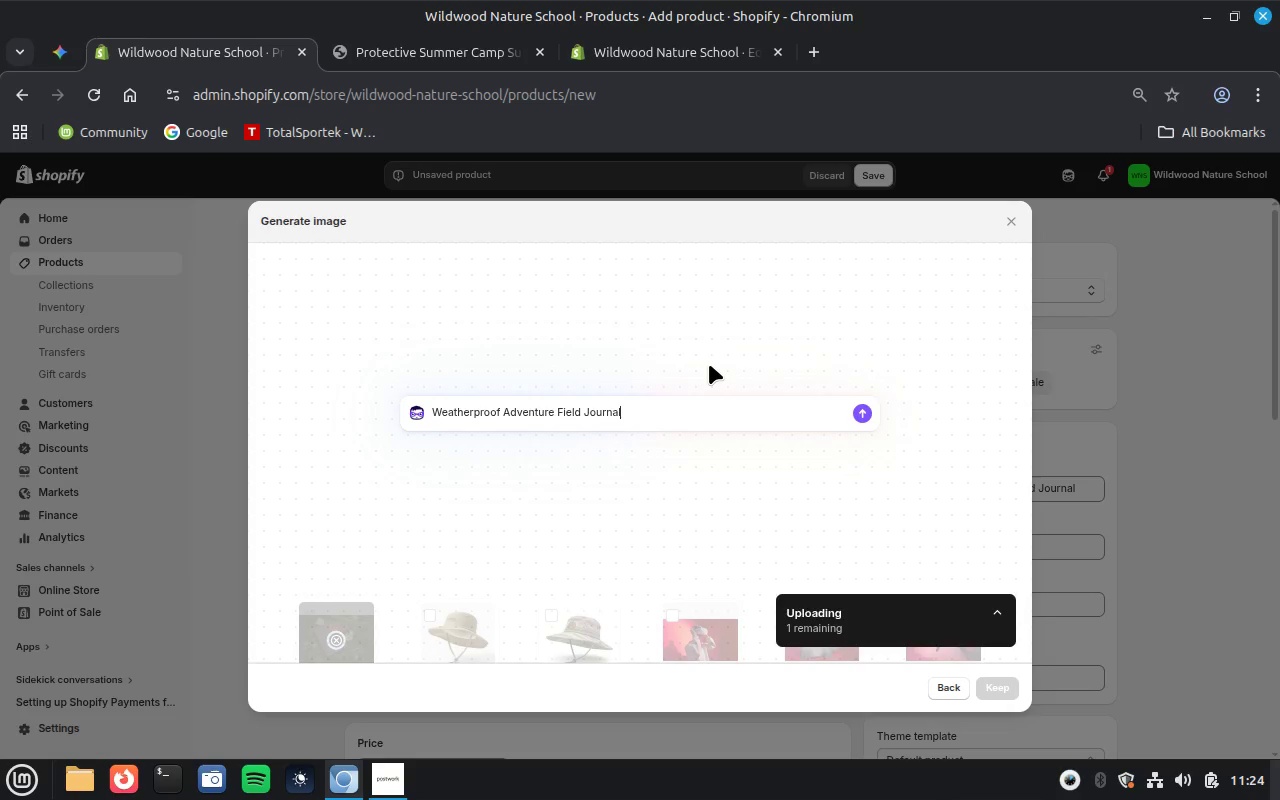 
key(Enter)
 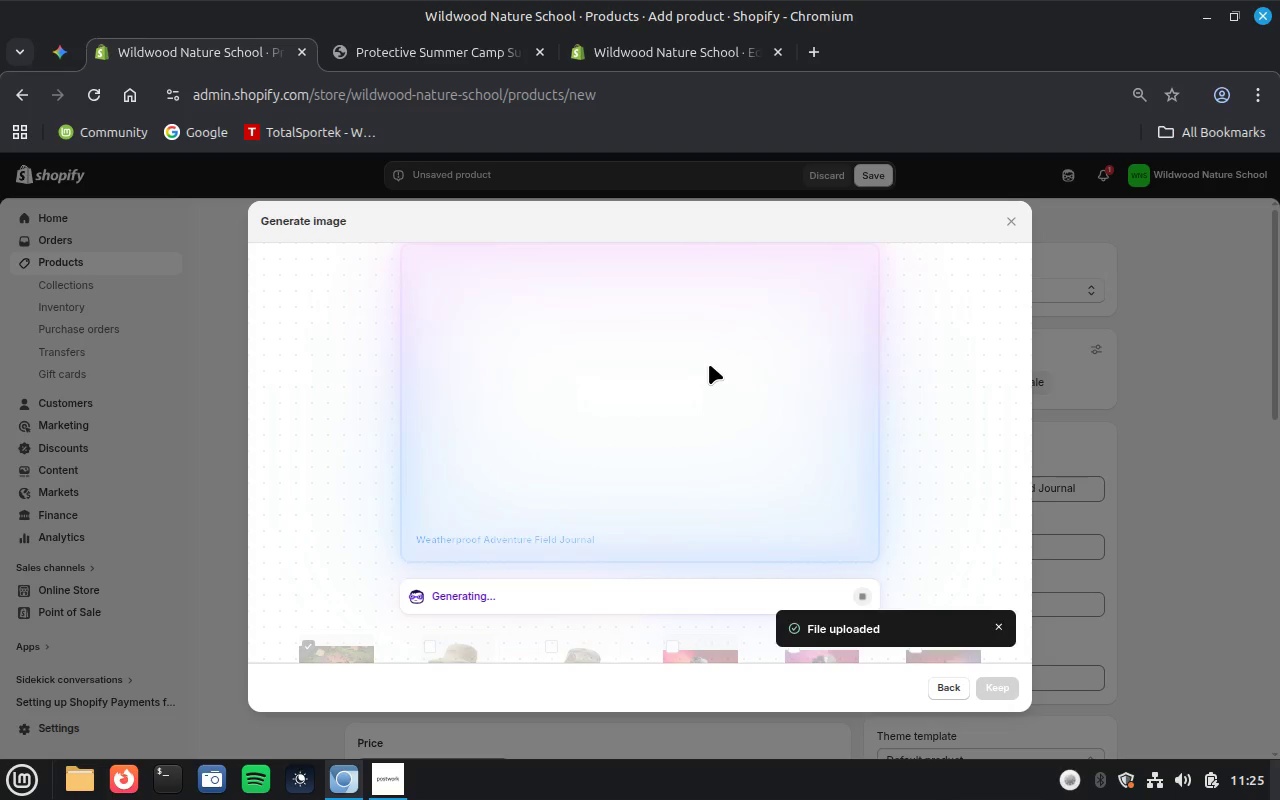 
wait(46.68)
 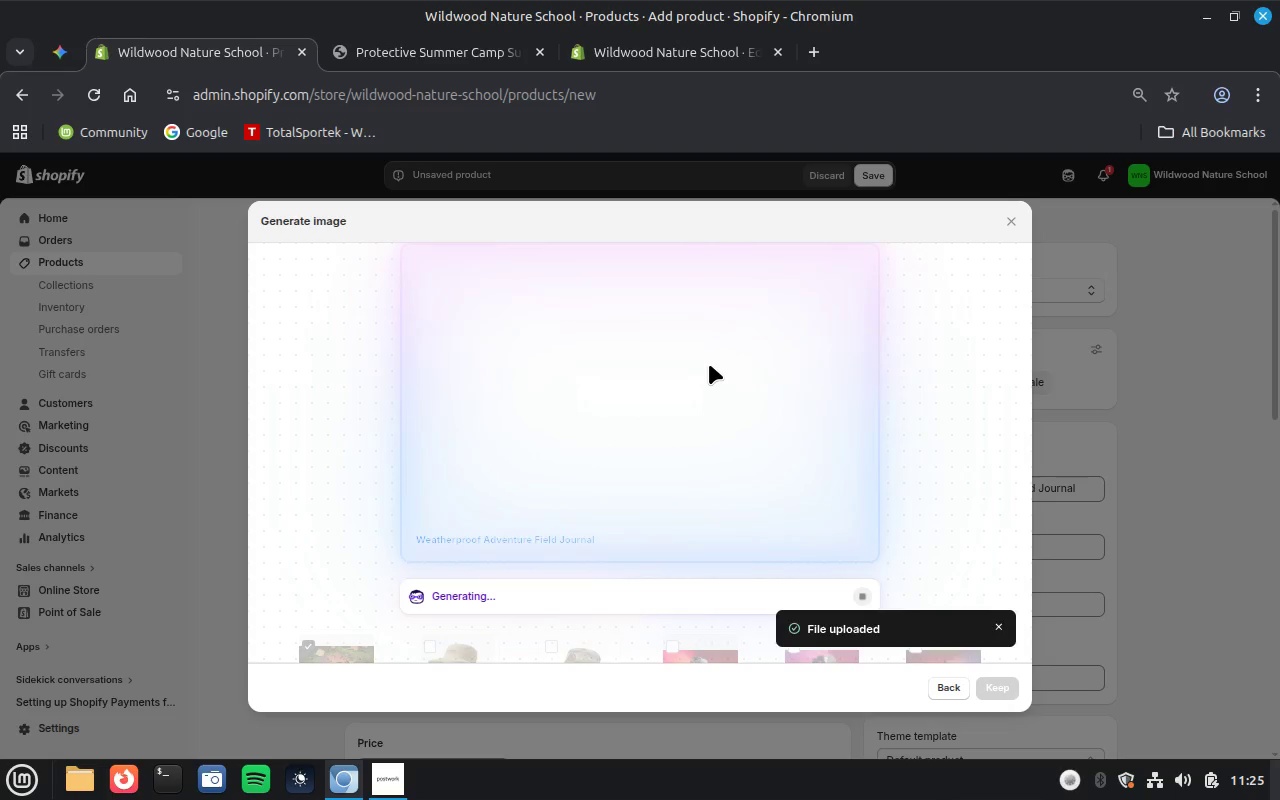 
left_click([999, 691])
 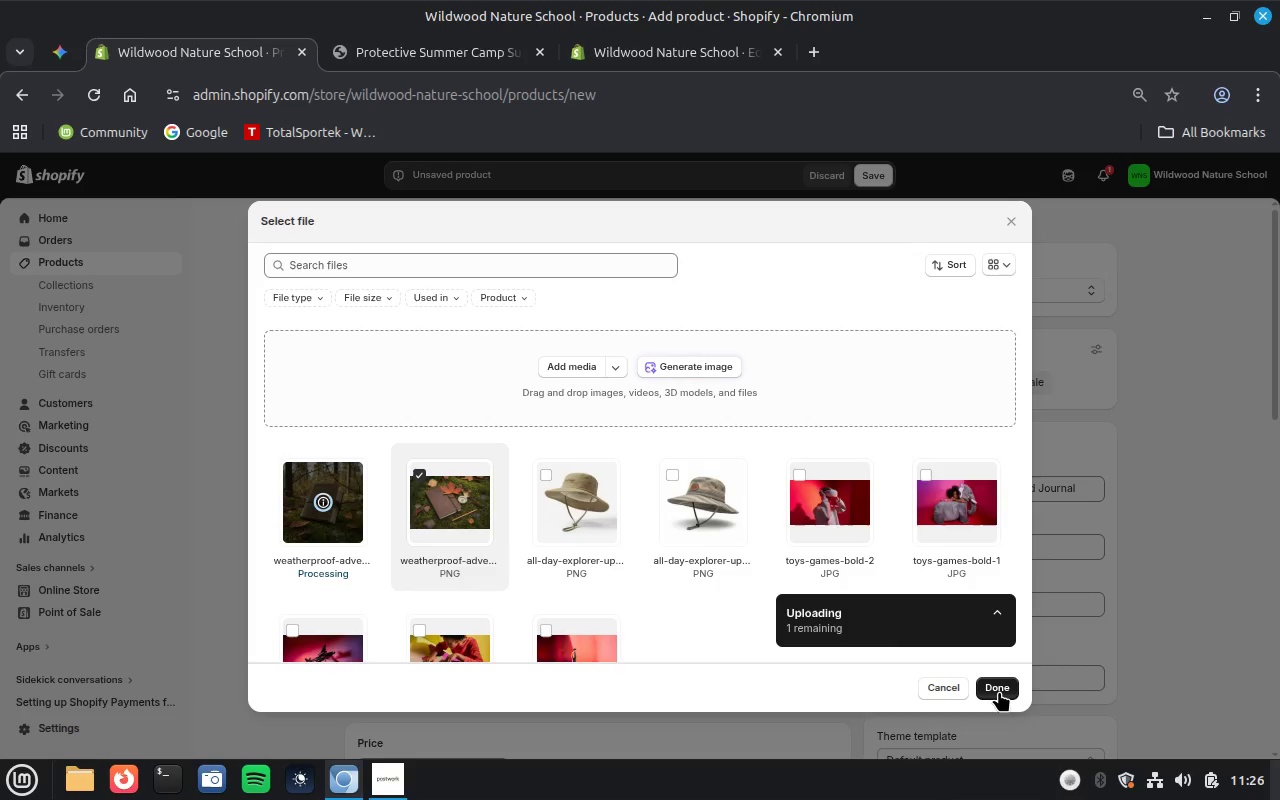 
wait(32.73)
 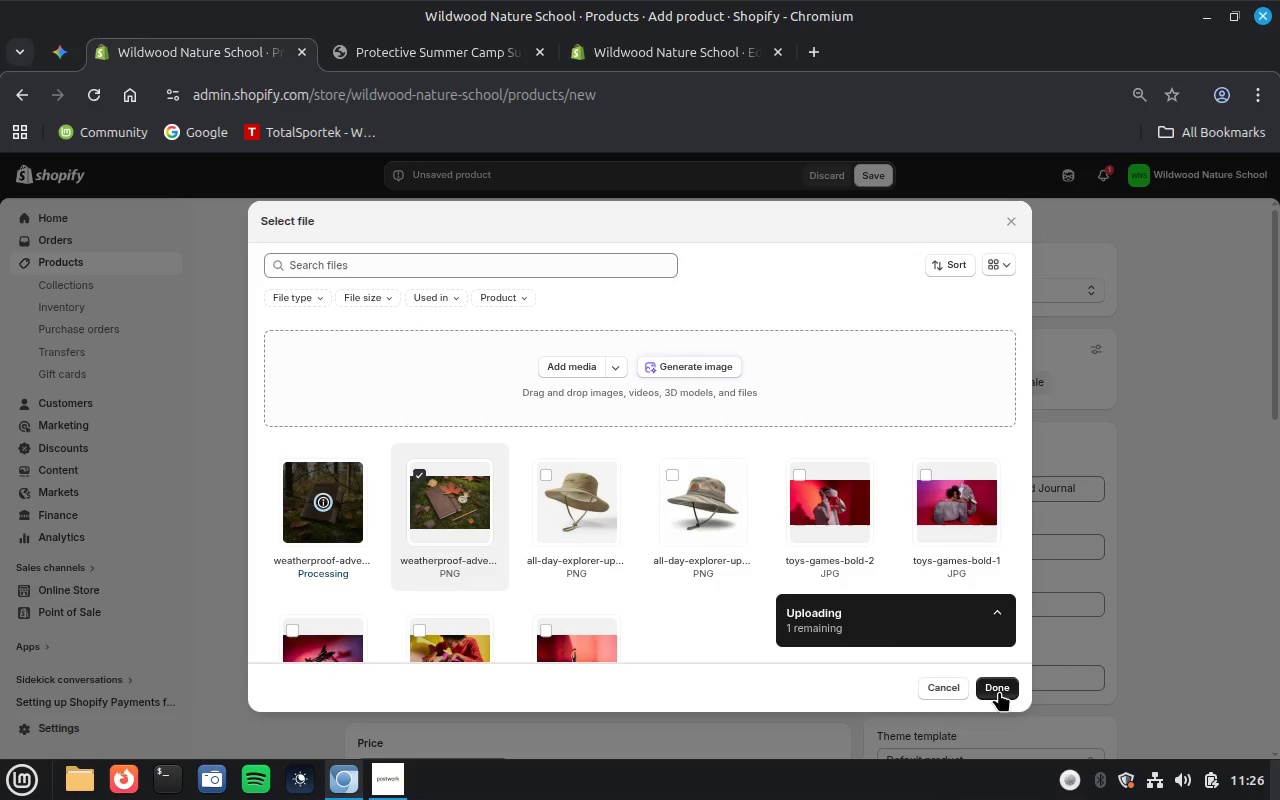 
left_click([999, 691])
 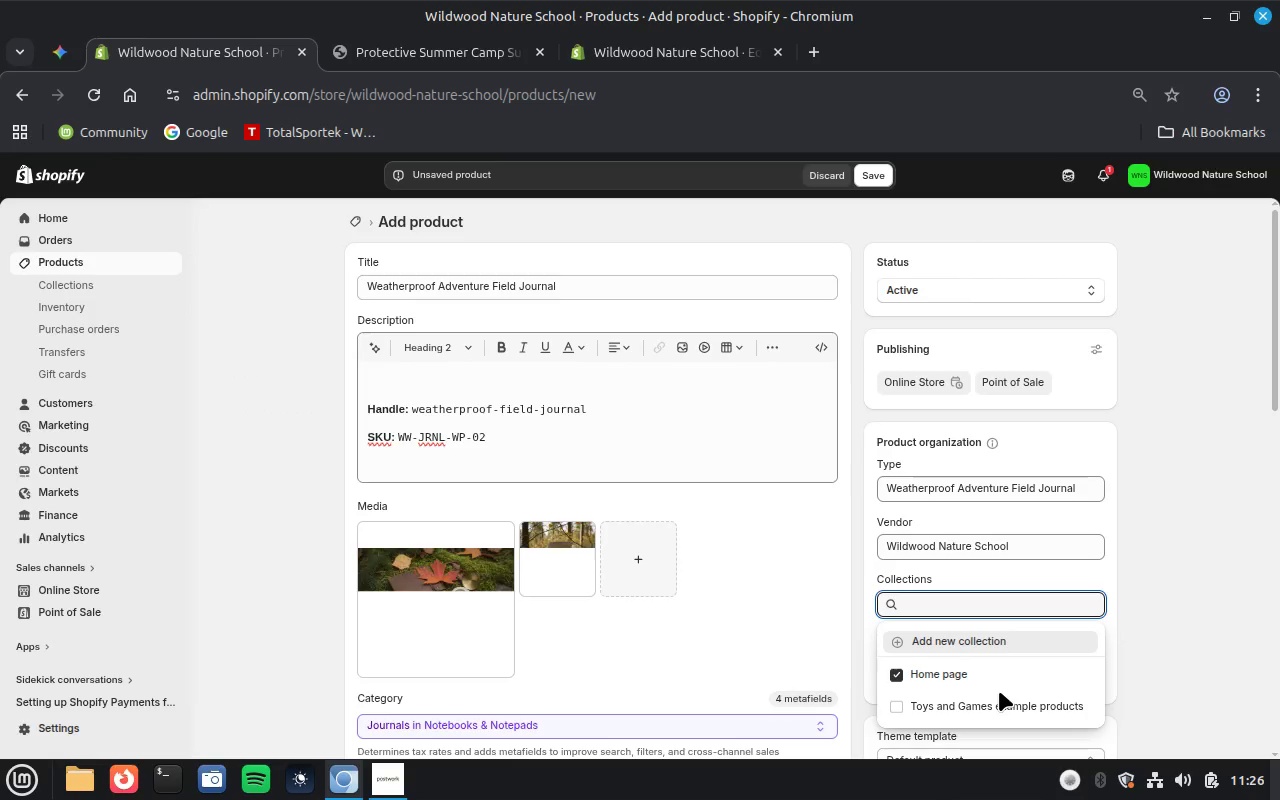 
wait(13.3)
 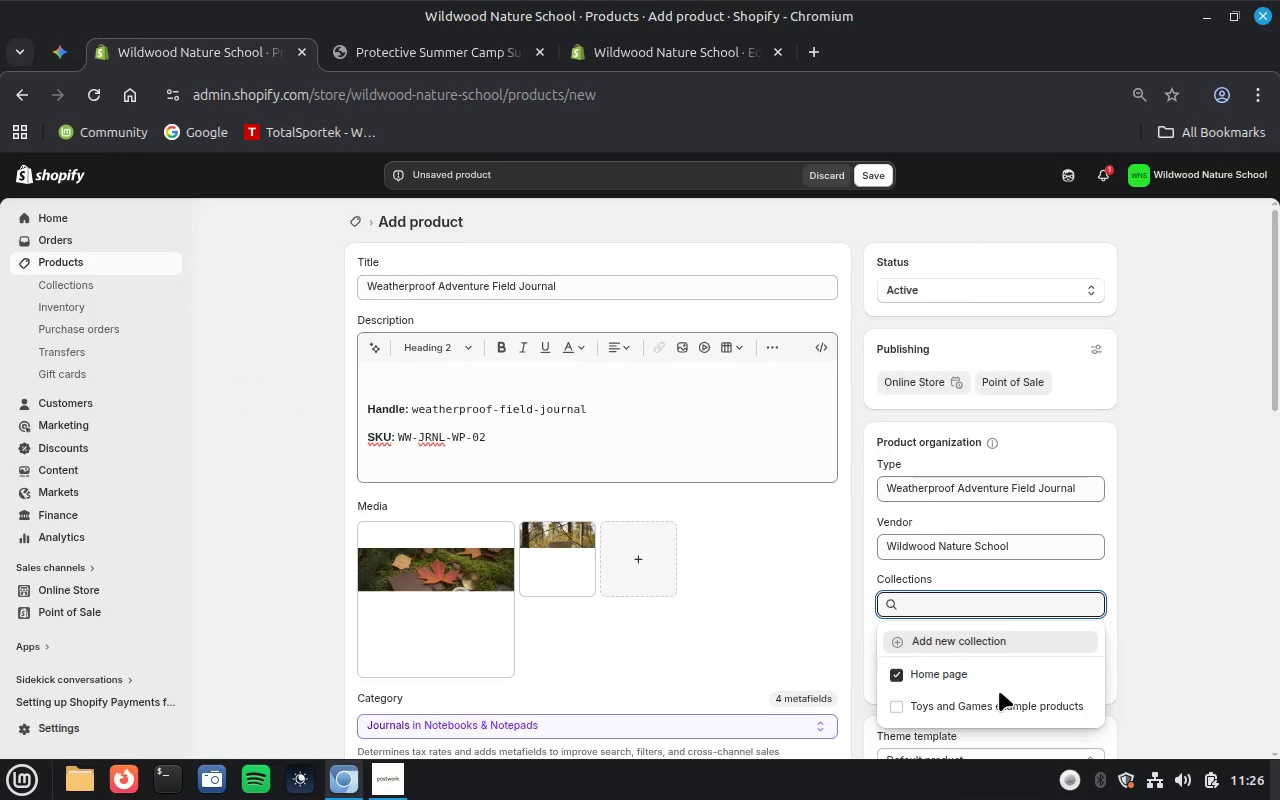 
left_click_drag(start_coordinate=[397, 435], to_coordinate=[515, 434])
 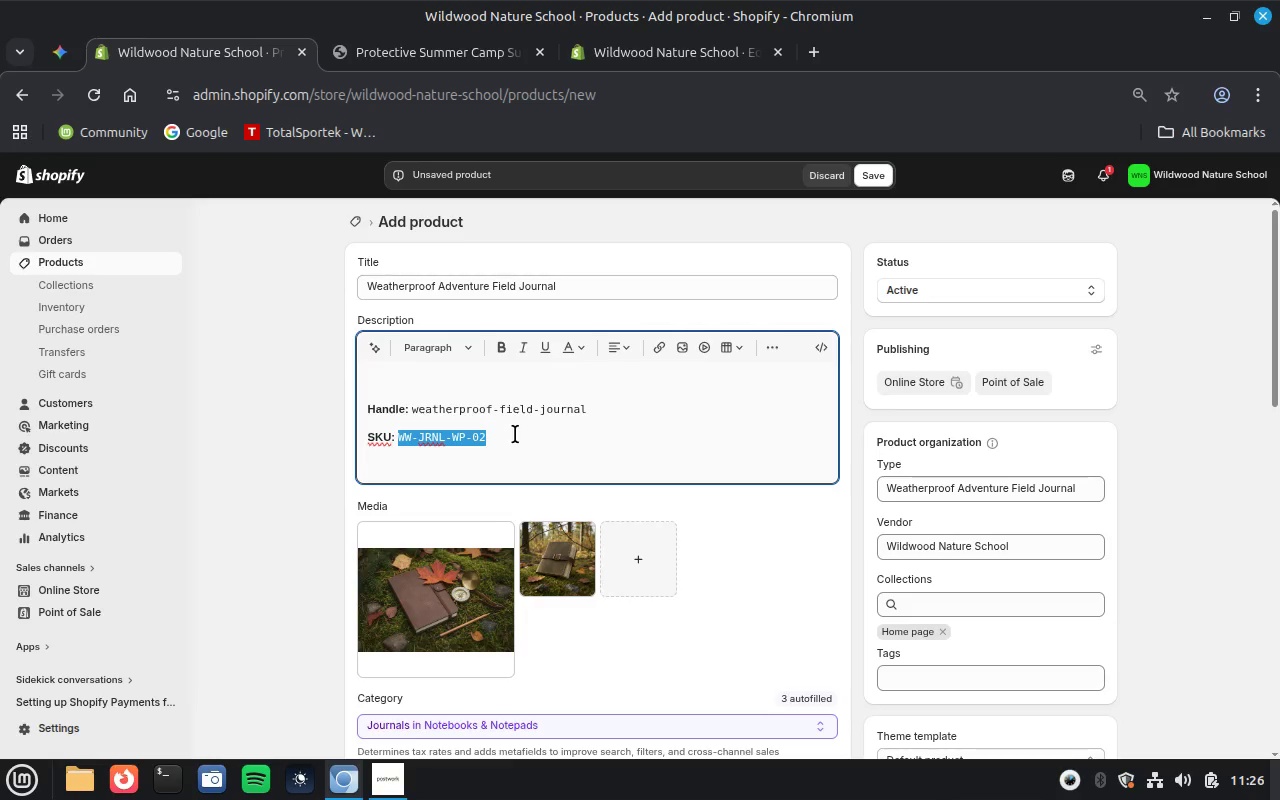 
key(Control+X)
 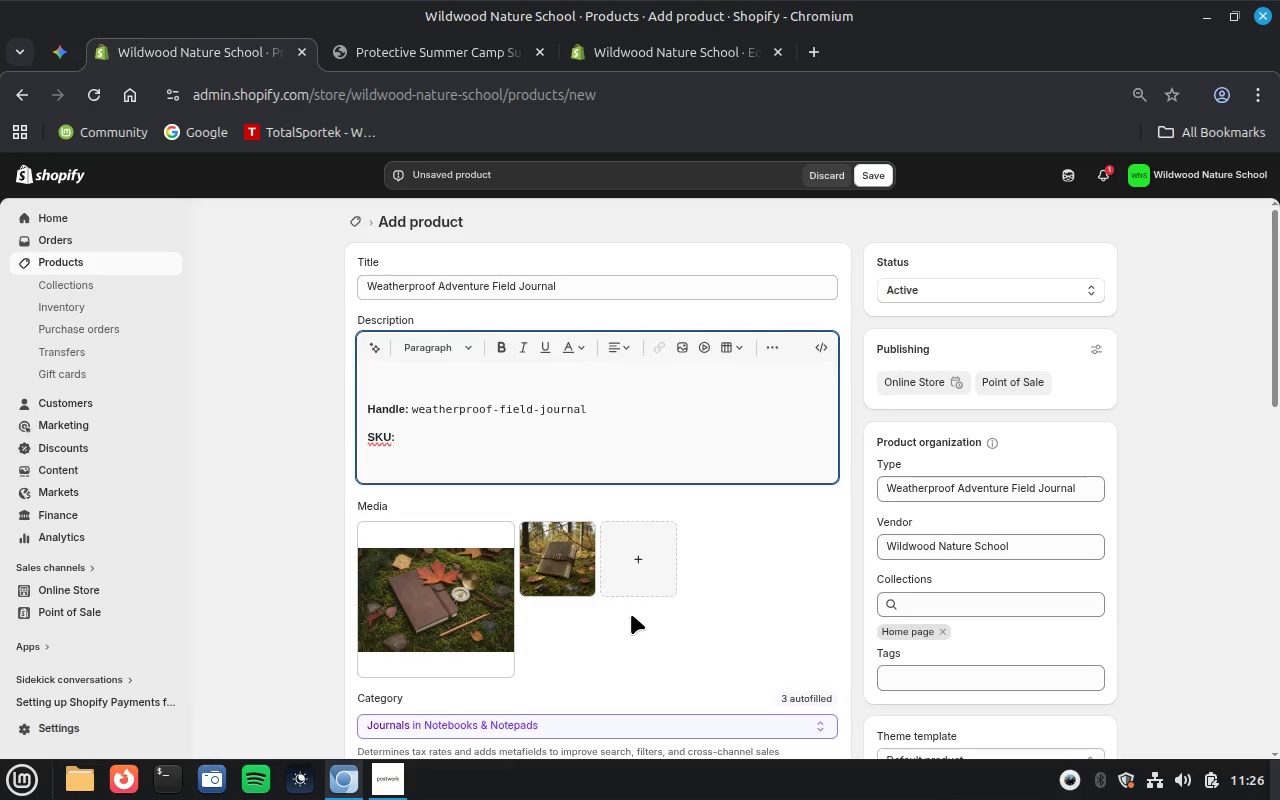 
scroll: coordinate [631, 614], scroll_direction: down, amount: 2.0
 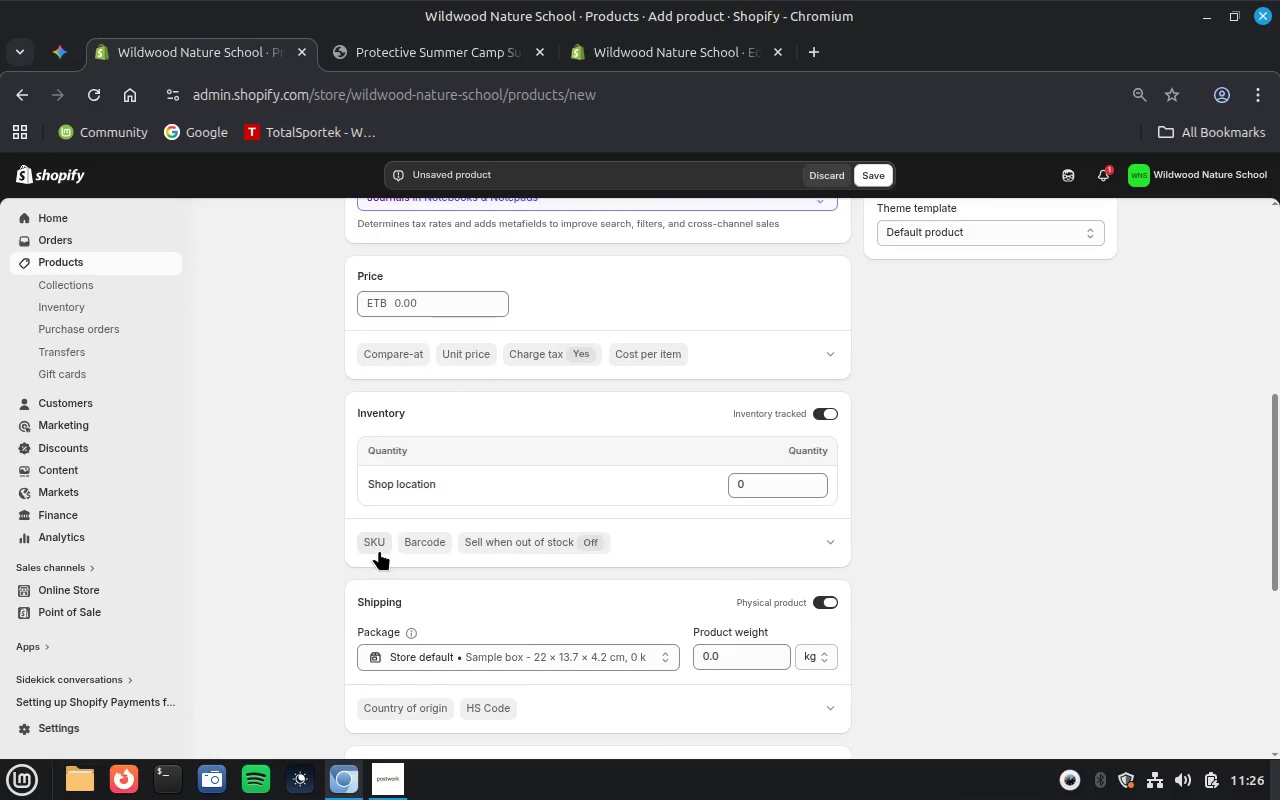 
left_click([379, 550])
 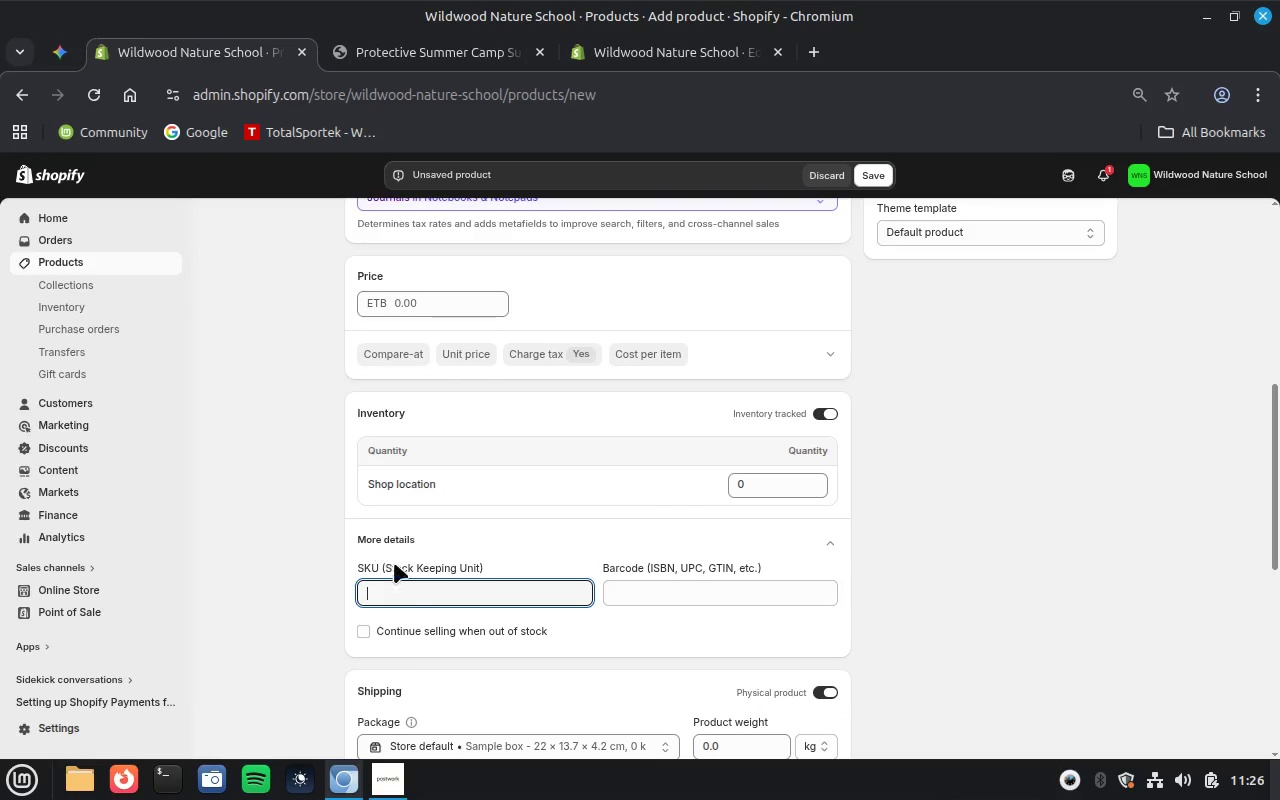 
key(Control+V)
 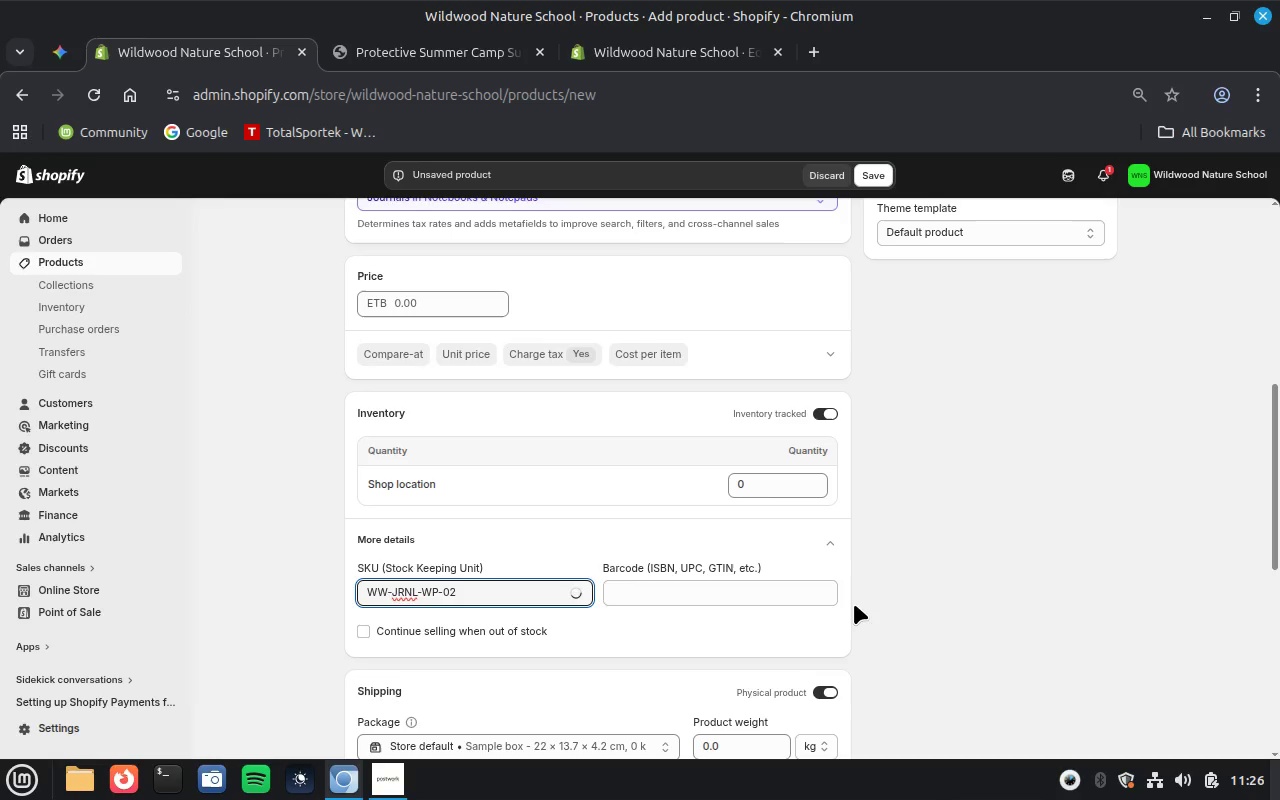 
scroll: coordinate [854, 604], scroll_direction: up, amount: 2.0
 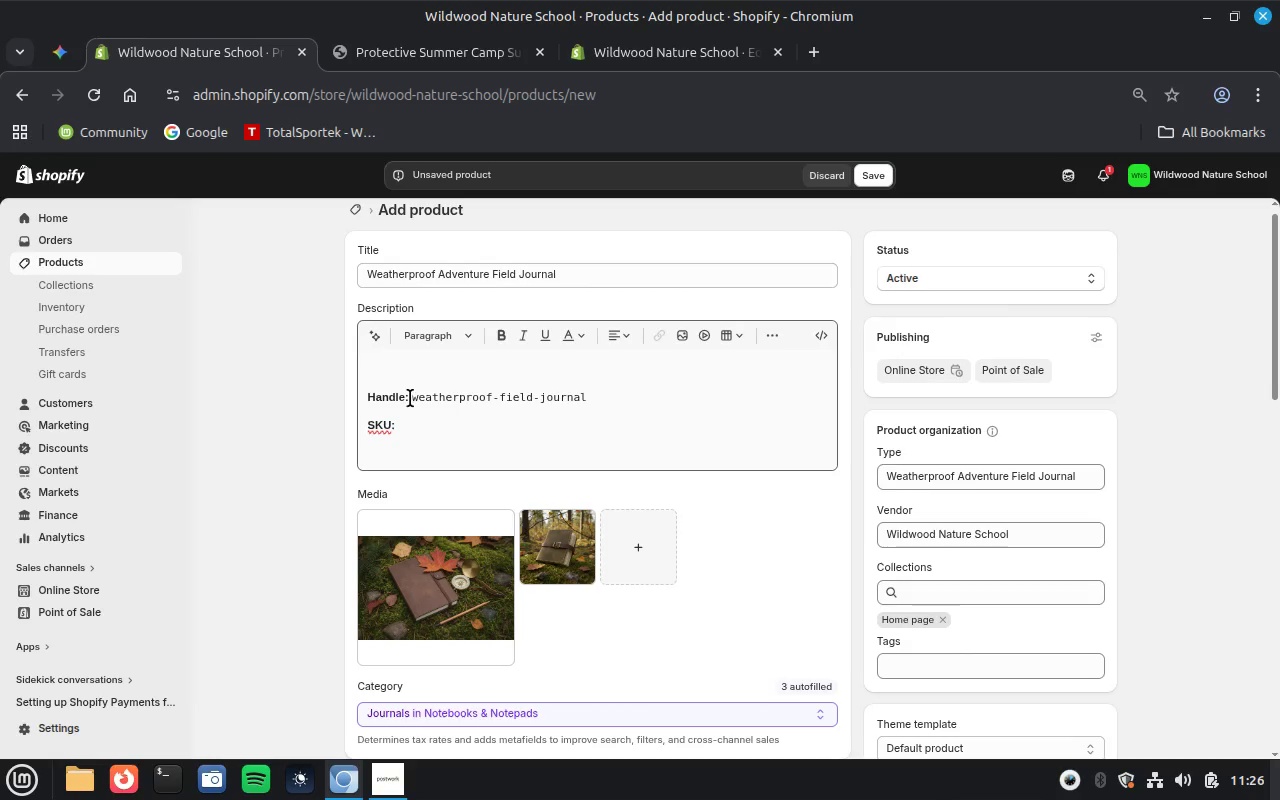 
left_click_drag(start_coordinate=[410, 398], to_coordinate=[627, 396])
 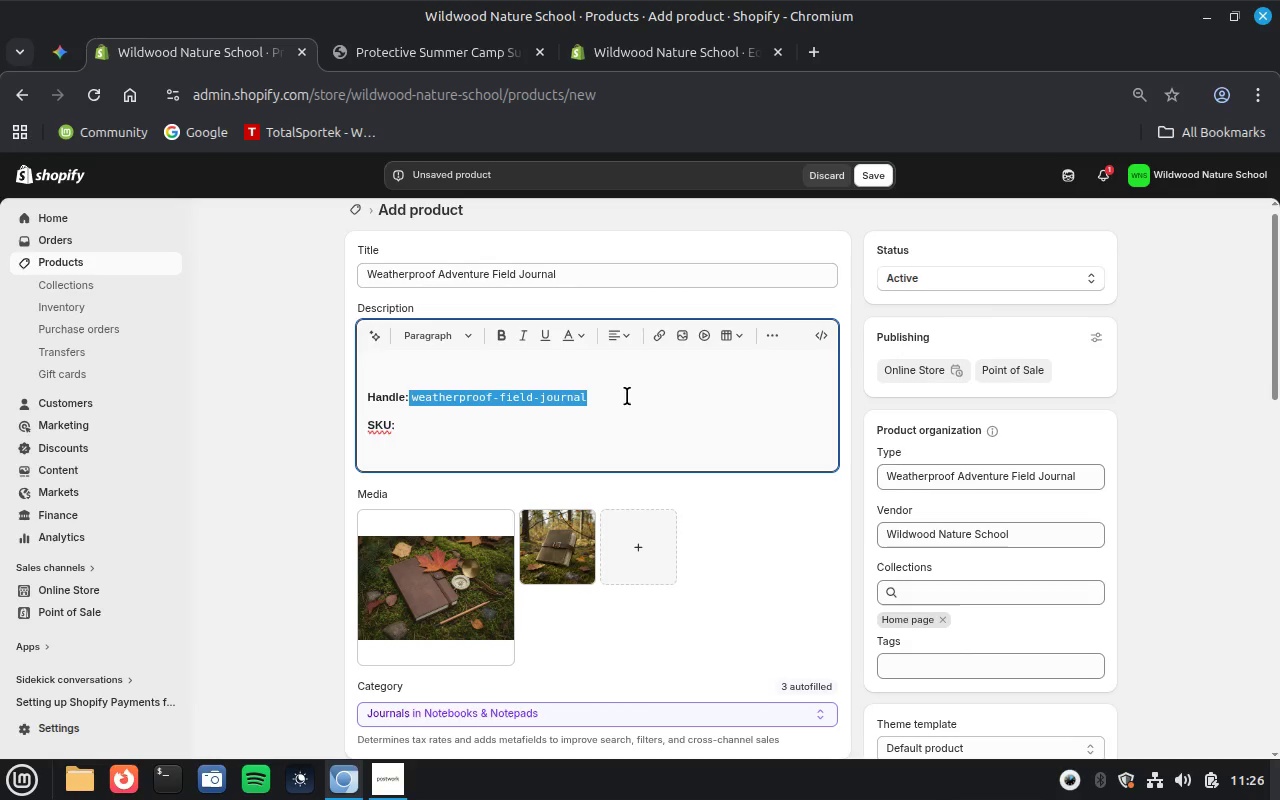 
key(Control+X)
 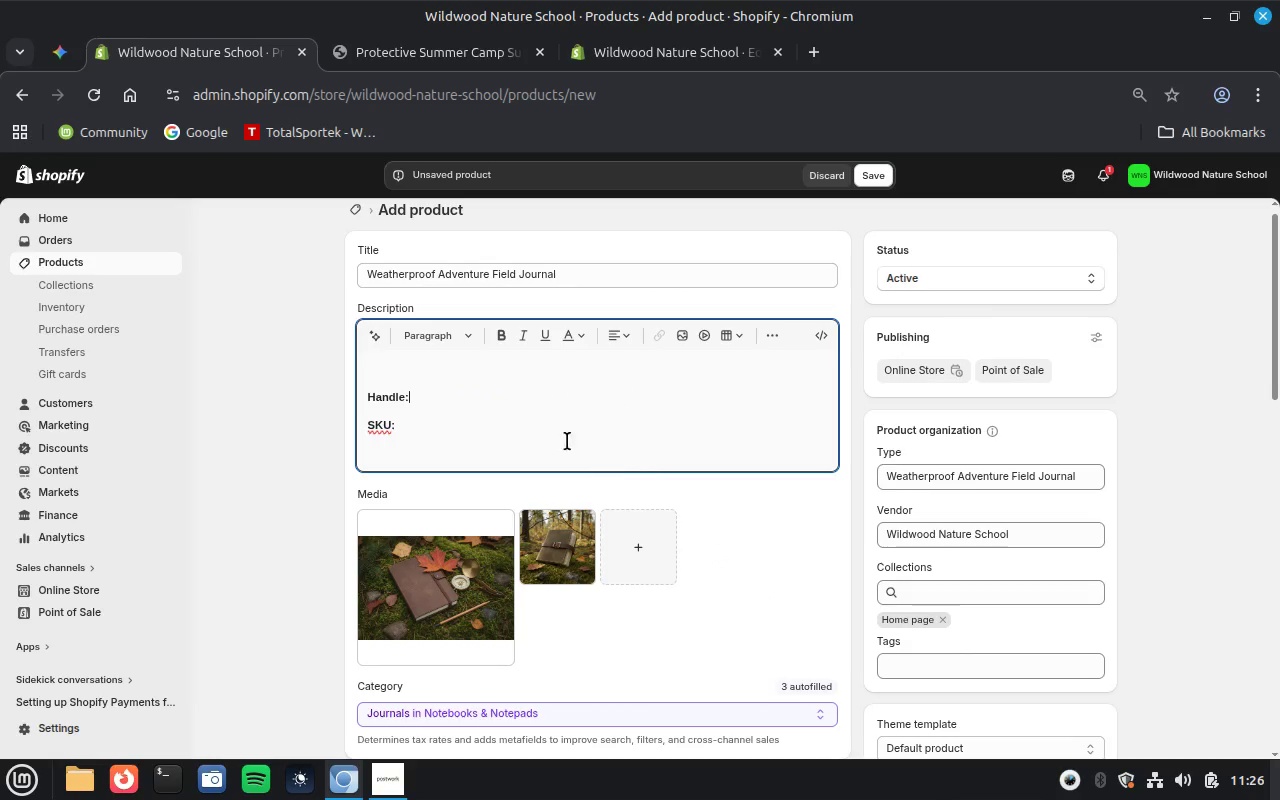 
left_click([551, 426])
 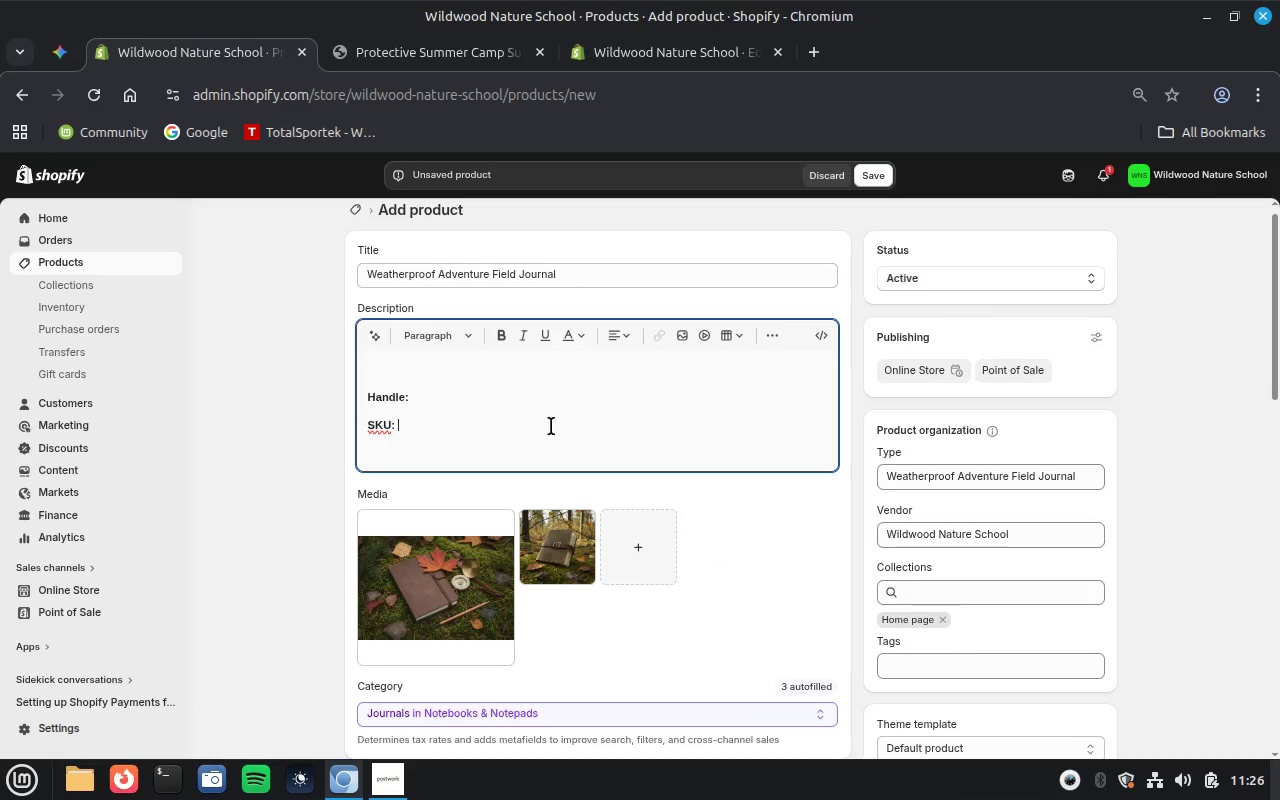 
key(Control+A)
 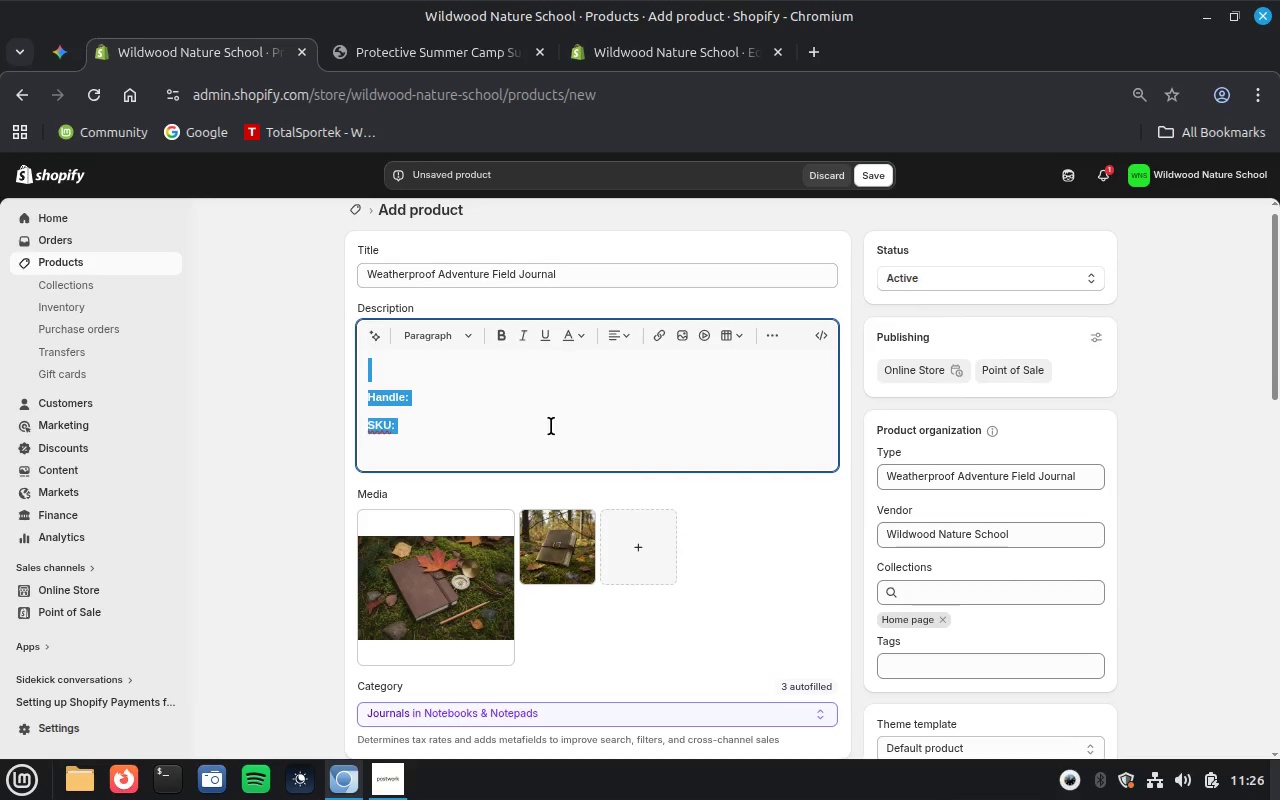 
key(Backspace)
 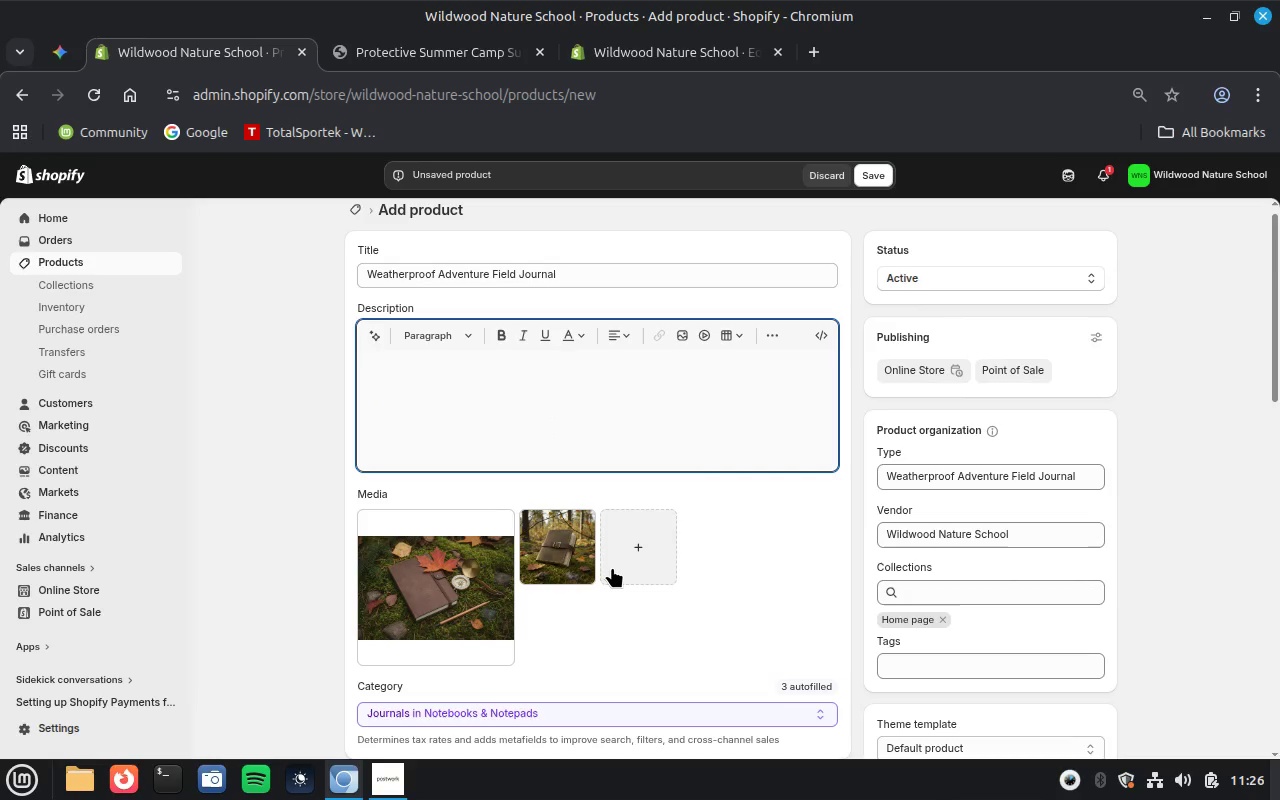 
scroll: coordinate [612, 567], scroll_direction: down, amount: 8.0
 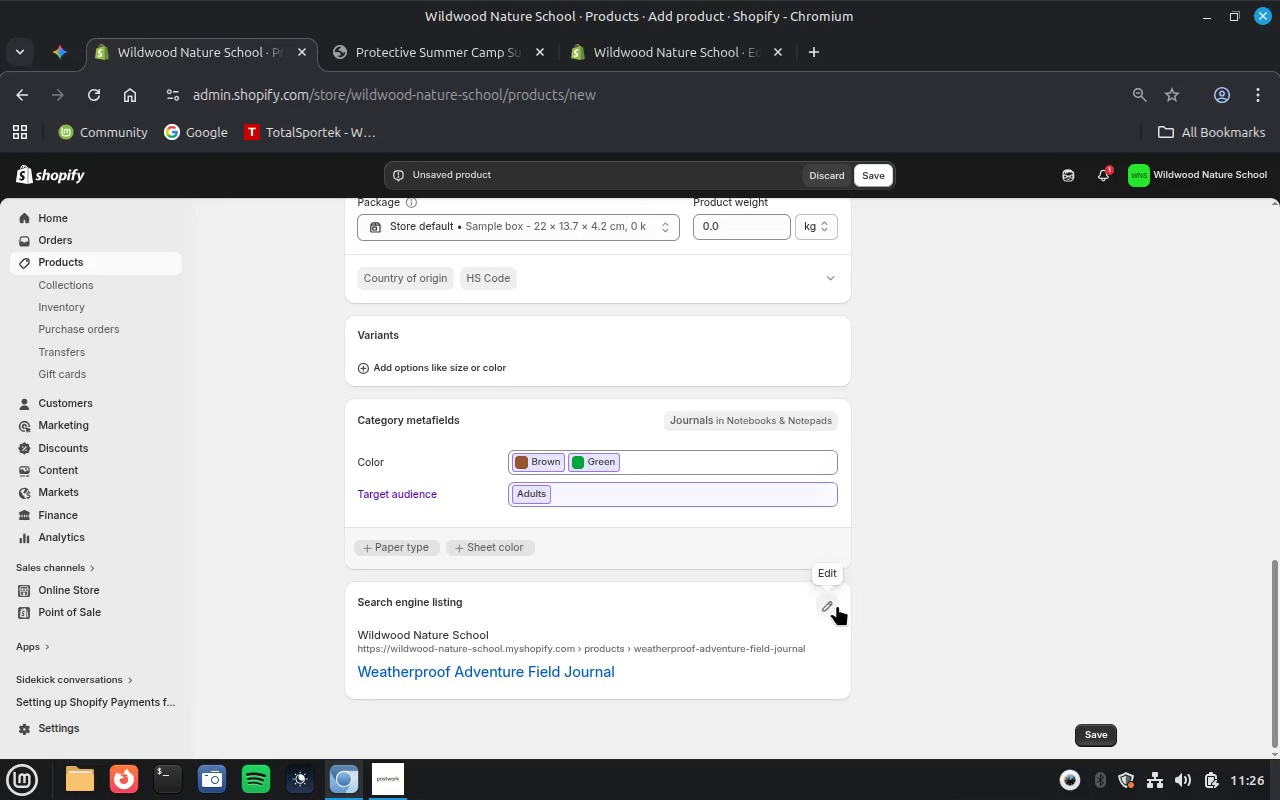 
left_click([838, 604])
 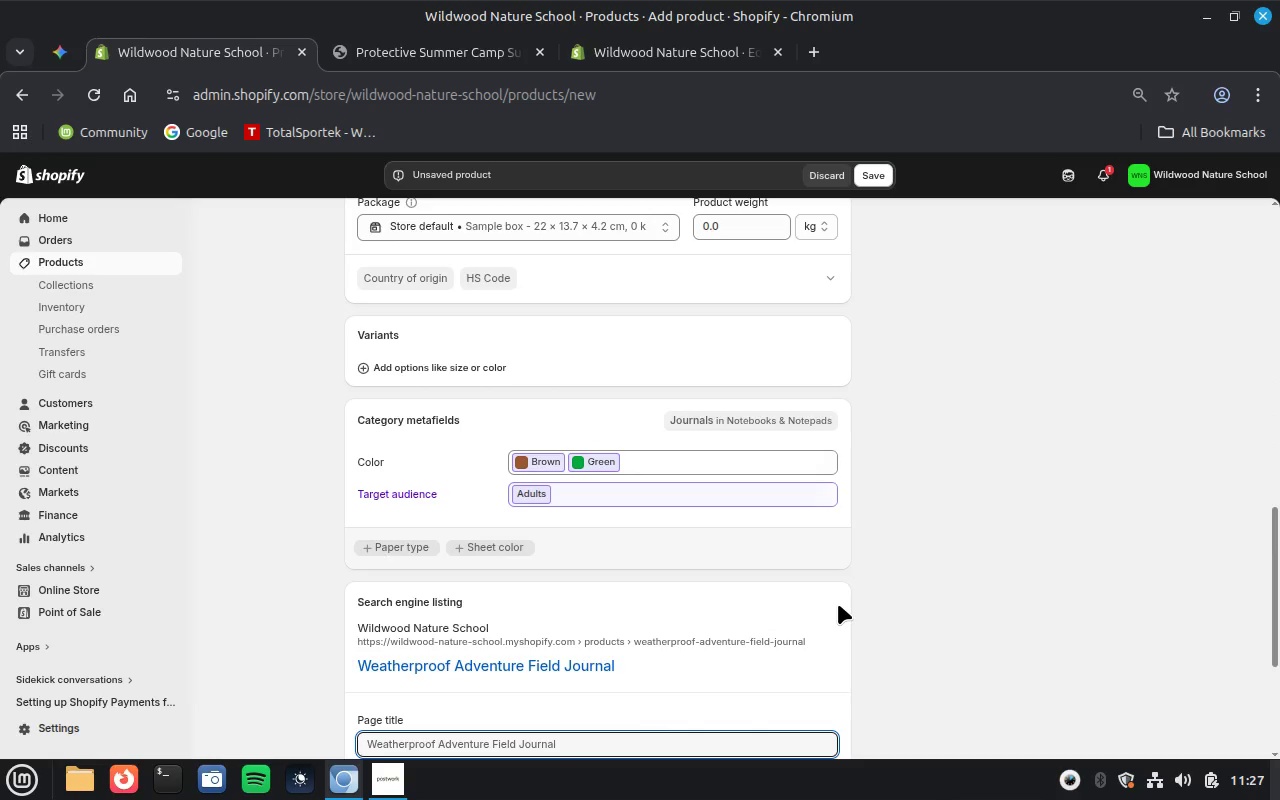 
scroll: coordinate [838, 604], scroll_direction: down, amount: 5.0
 